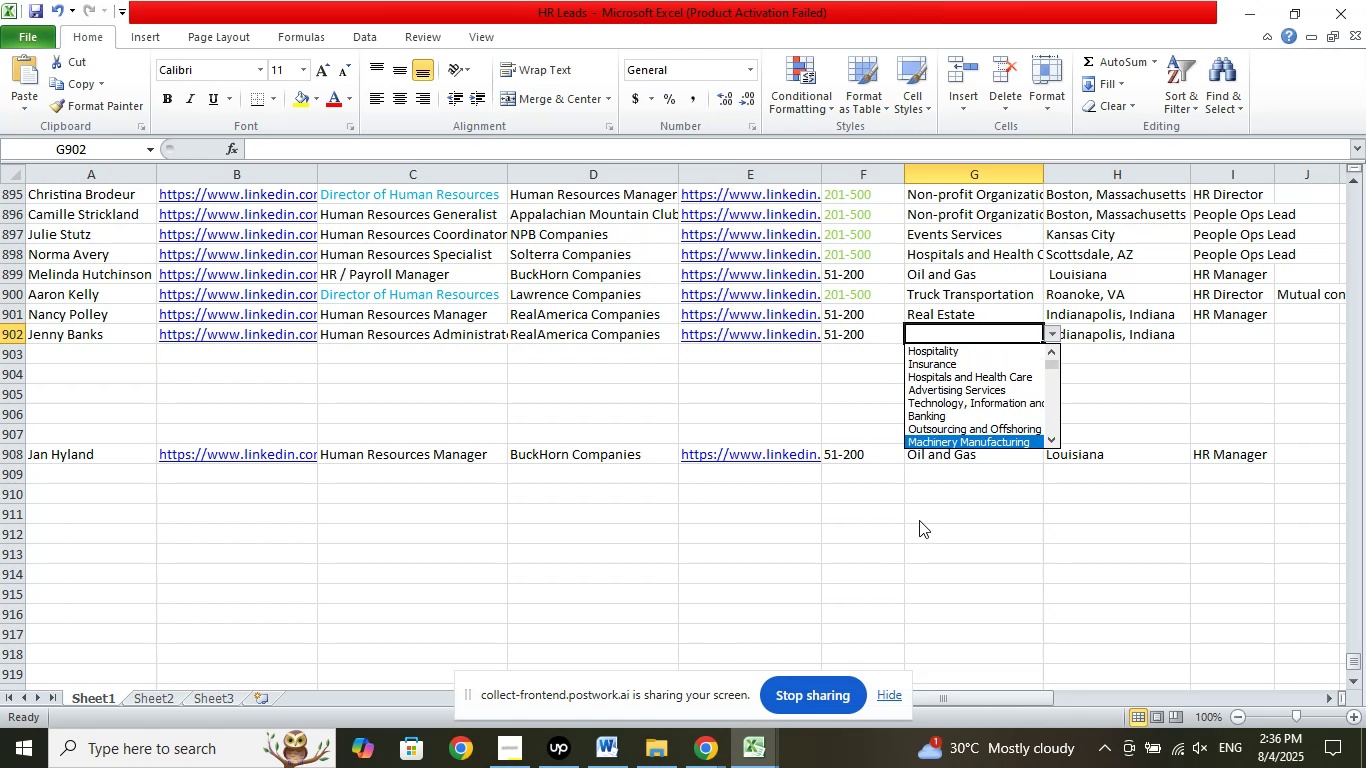 
key(ArrowDown)
 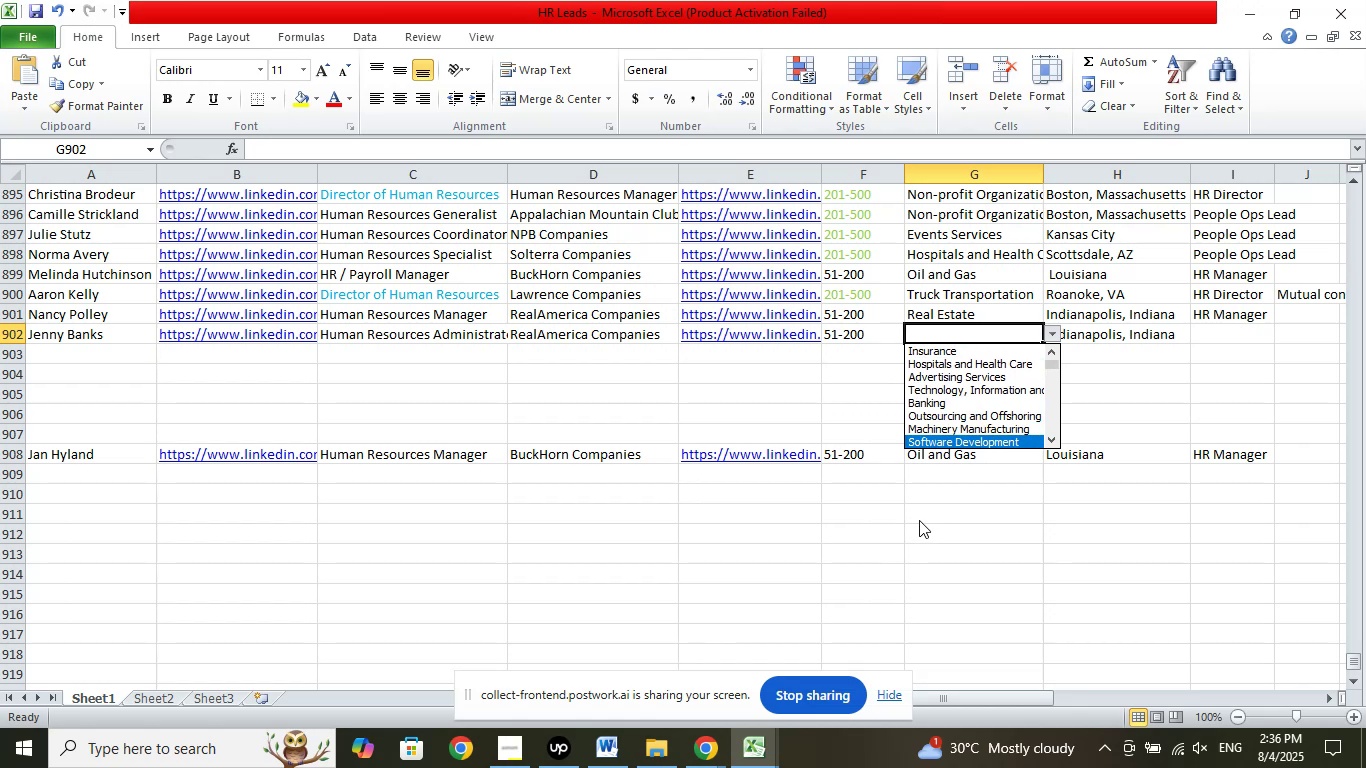 
key(ArrowDown)
 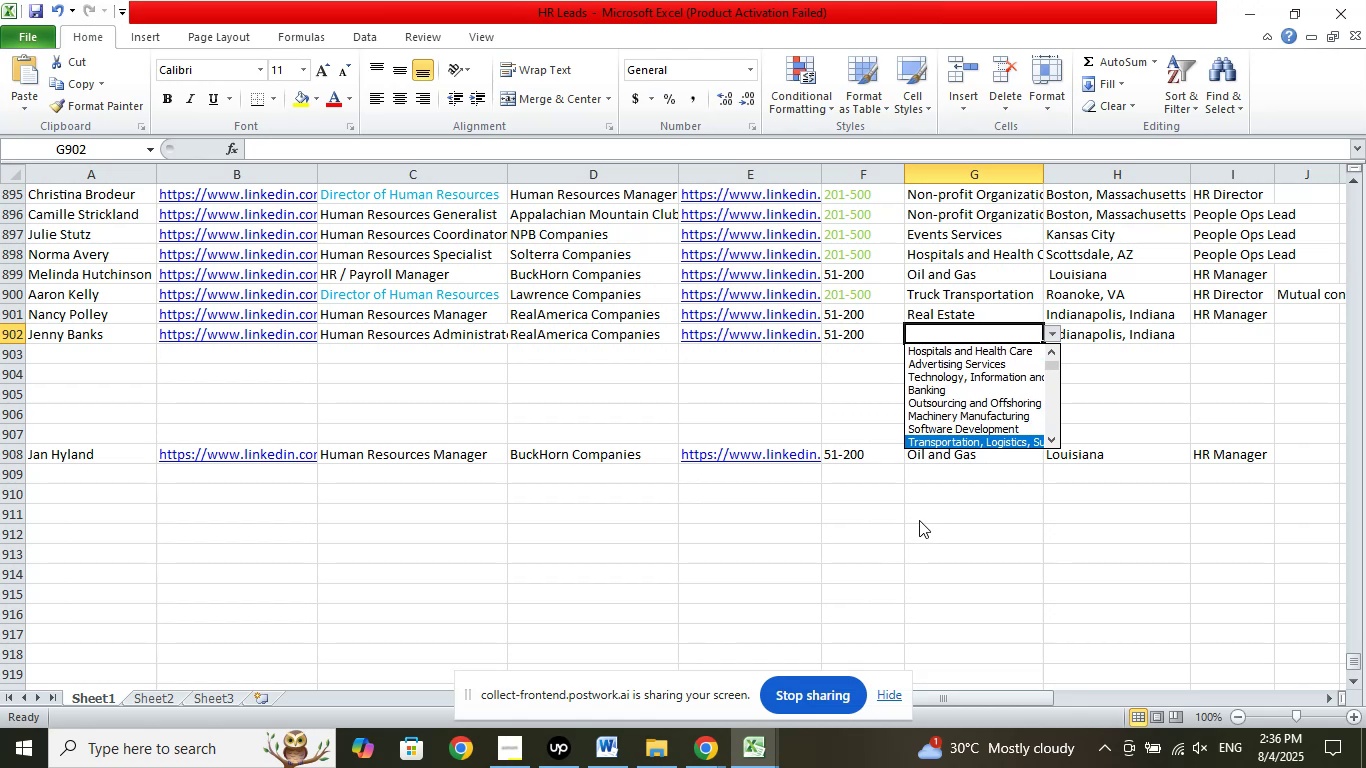 
key(ArrowDown)
 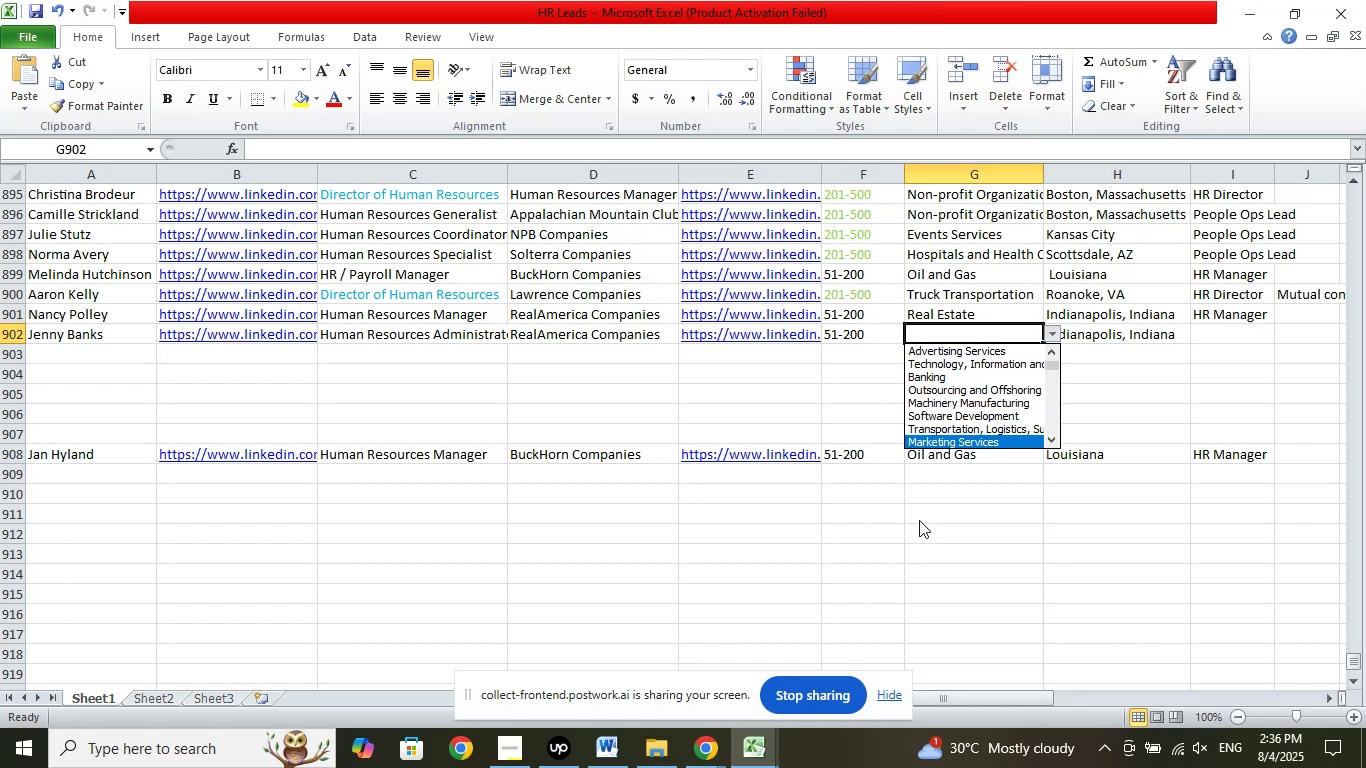 
key(ArrowDown)
 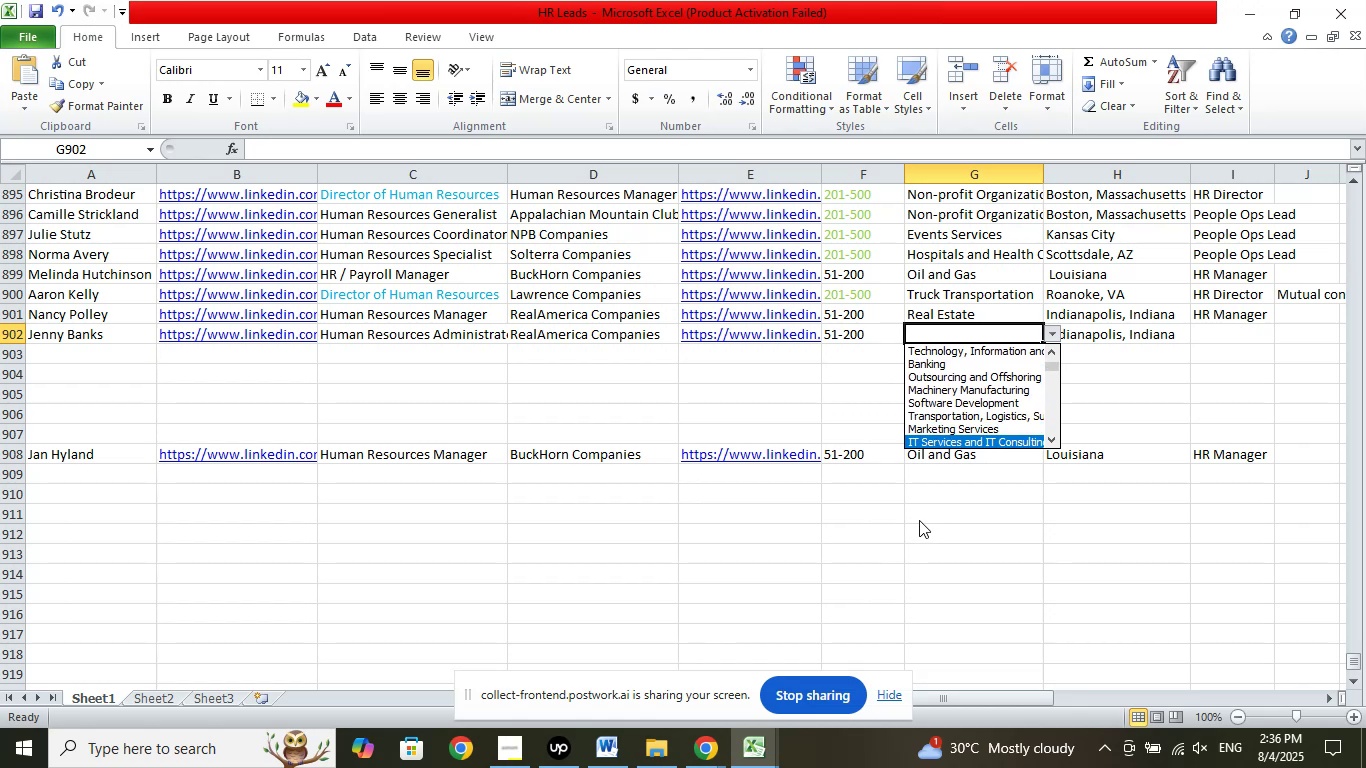 
key(ArrowDown)
 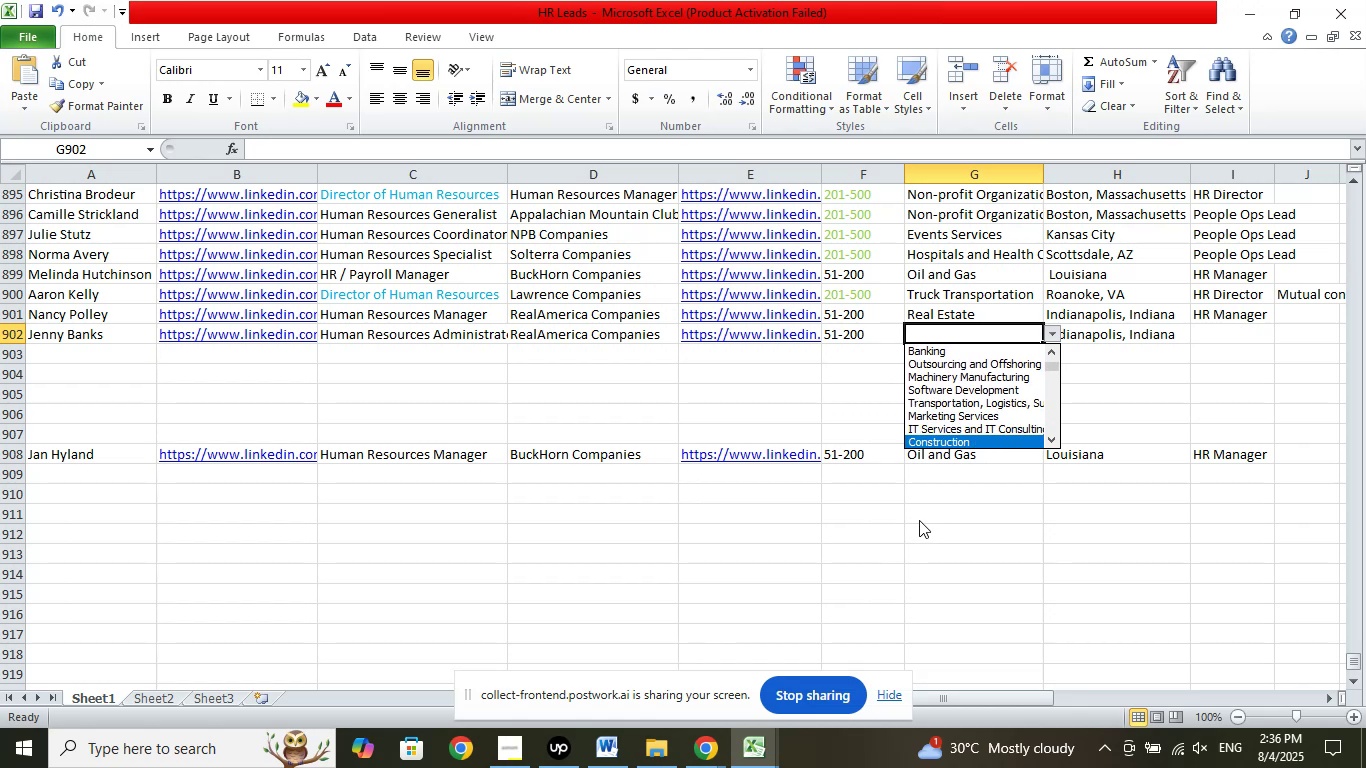 
key(ArrowDown)
 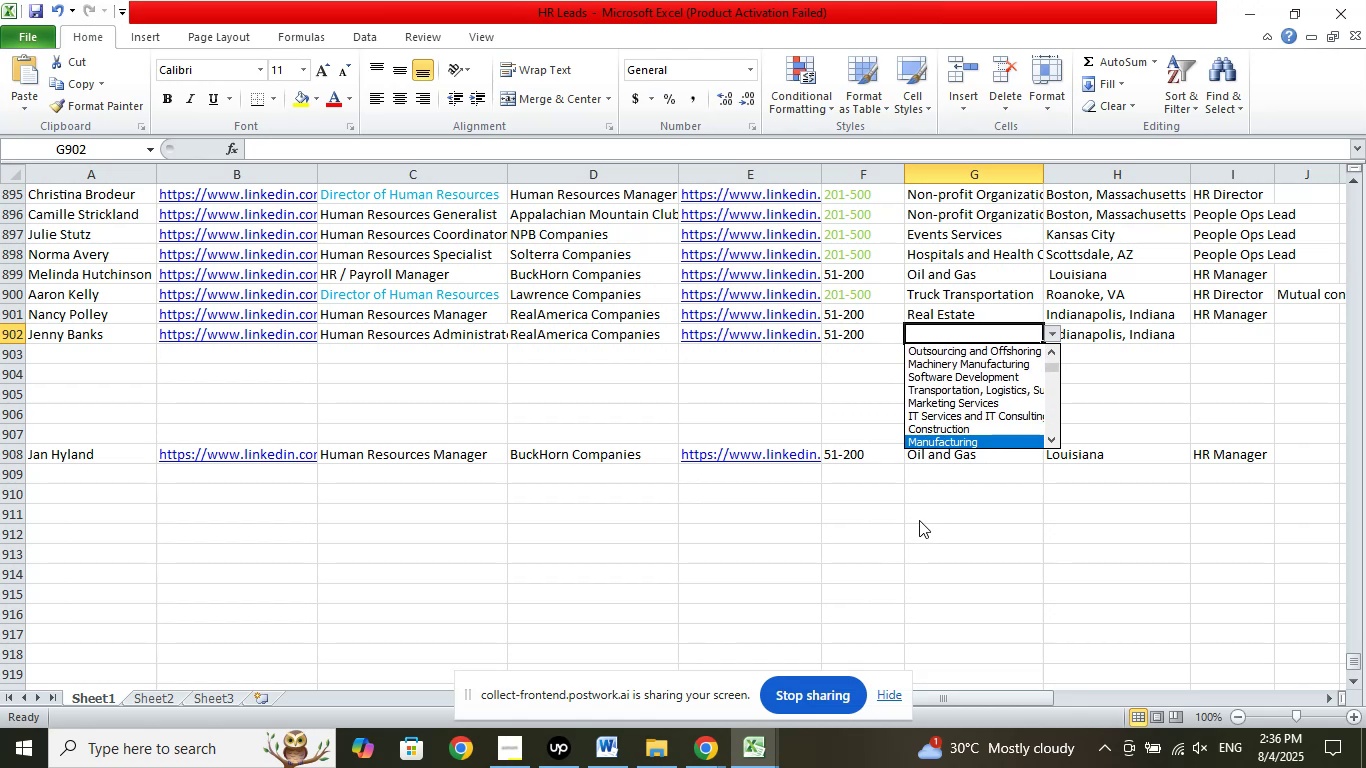 
key(ArrowDown)
 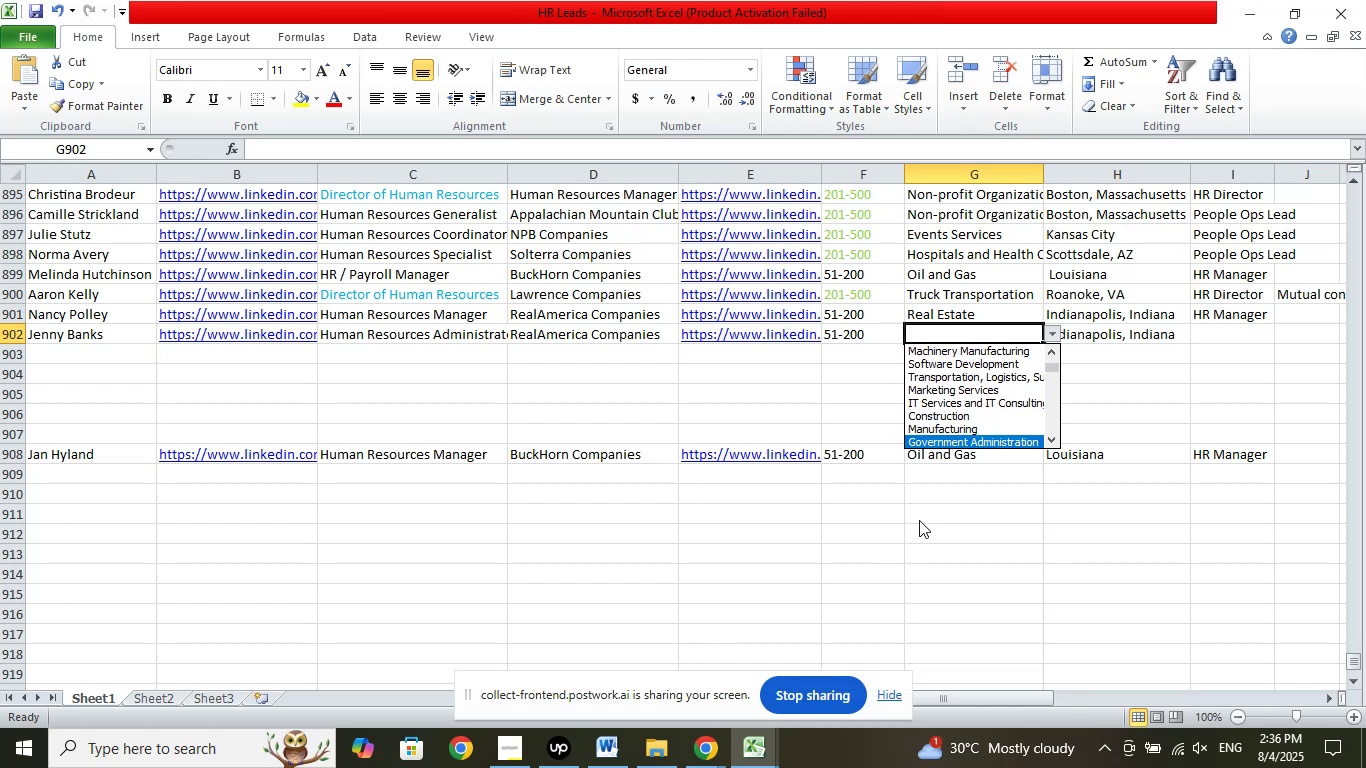 
key(ArrowDown)
 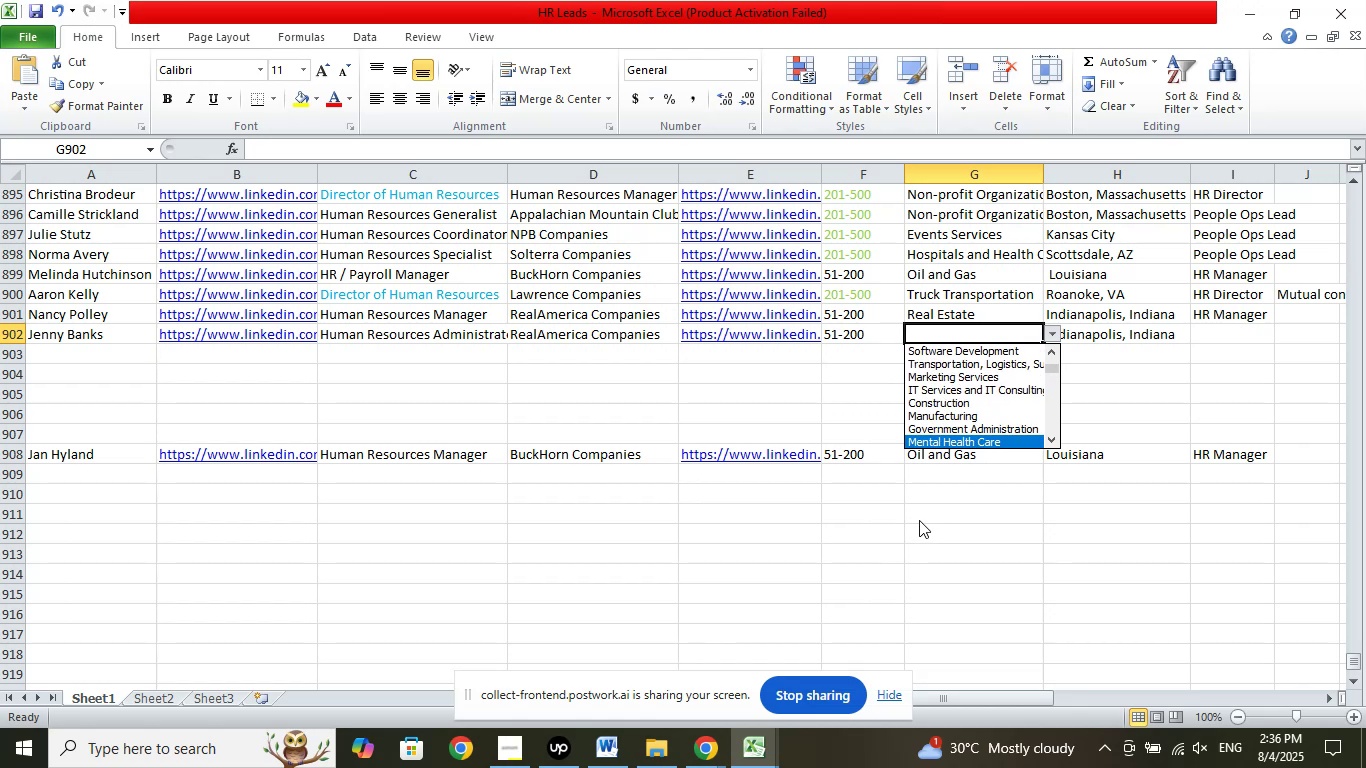 
key(ArrowDown)
 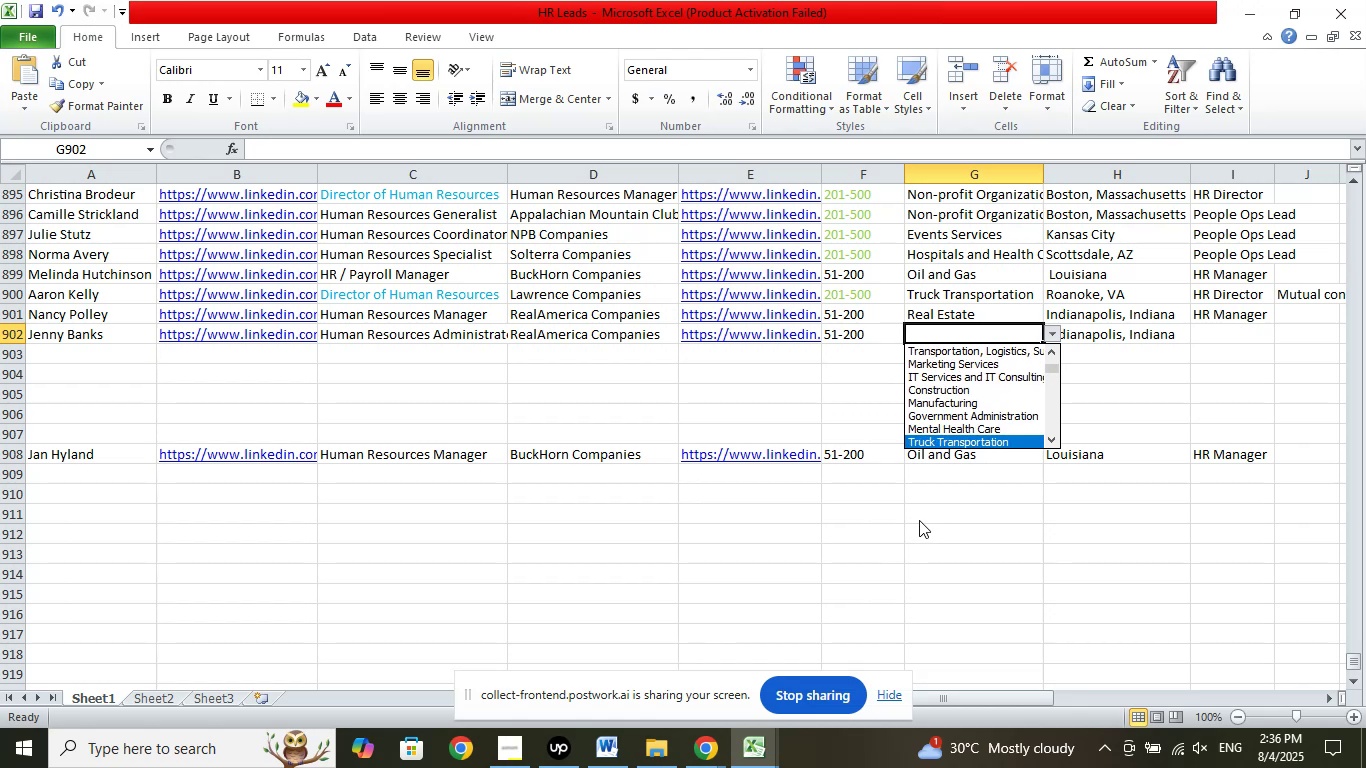 
key(ArrowDown)
 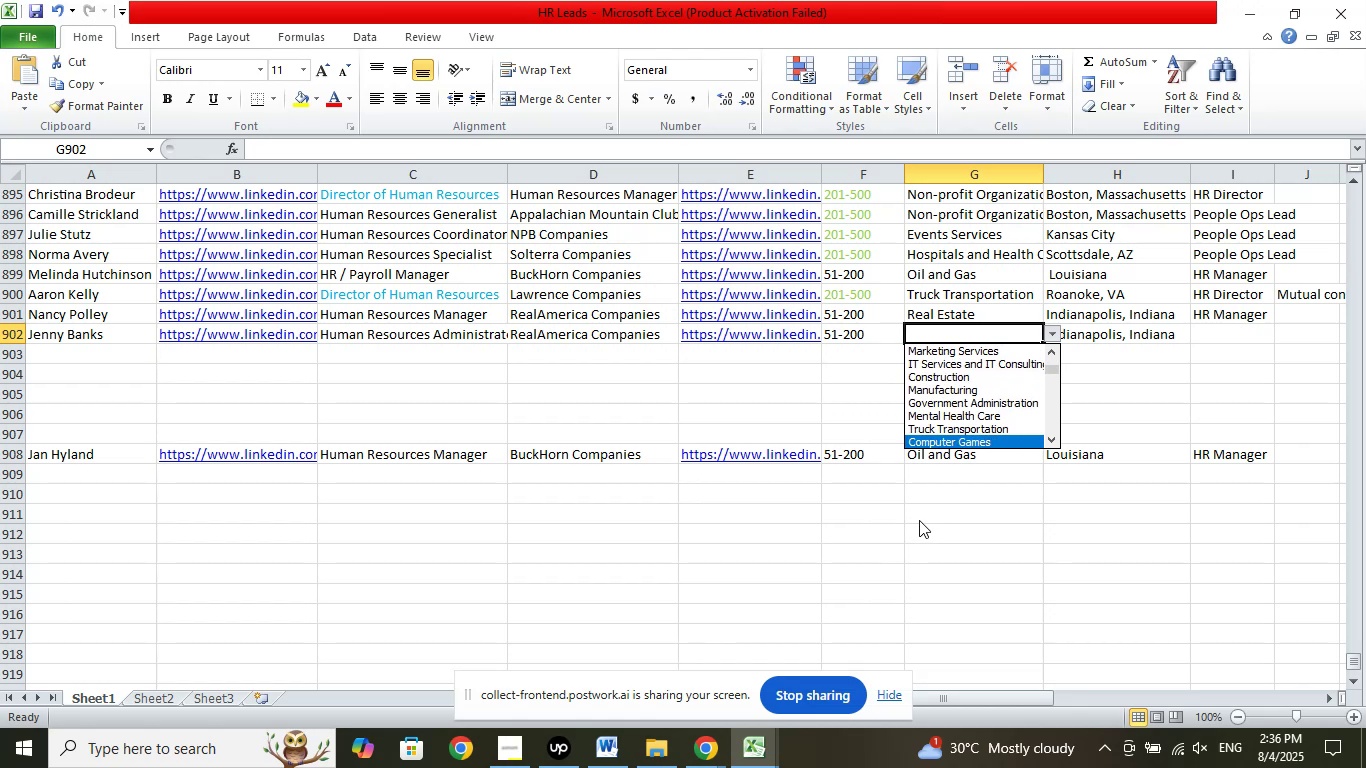 
key(ArrowDown)
 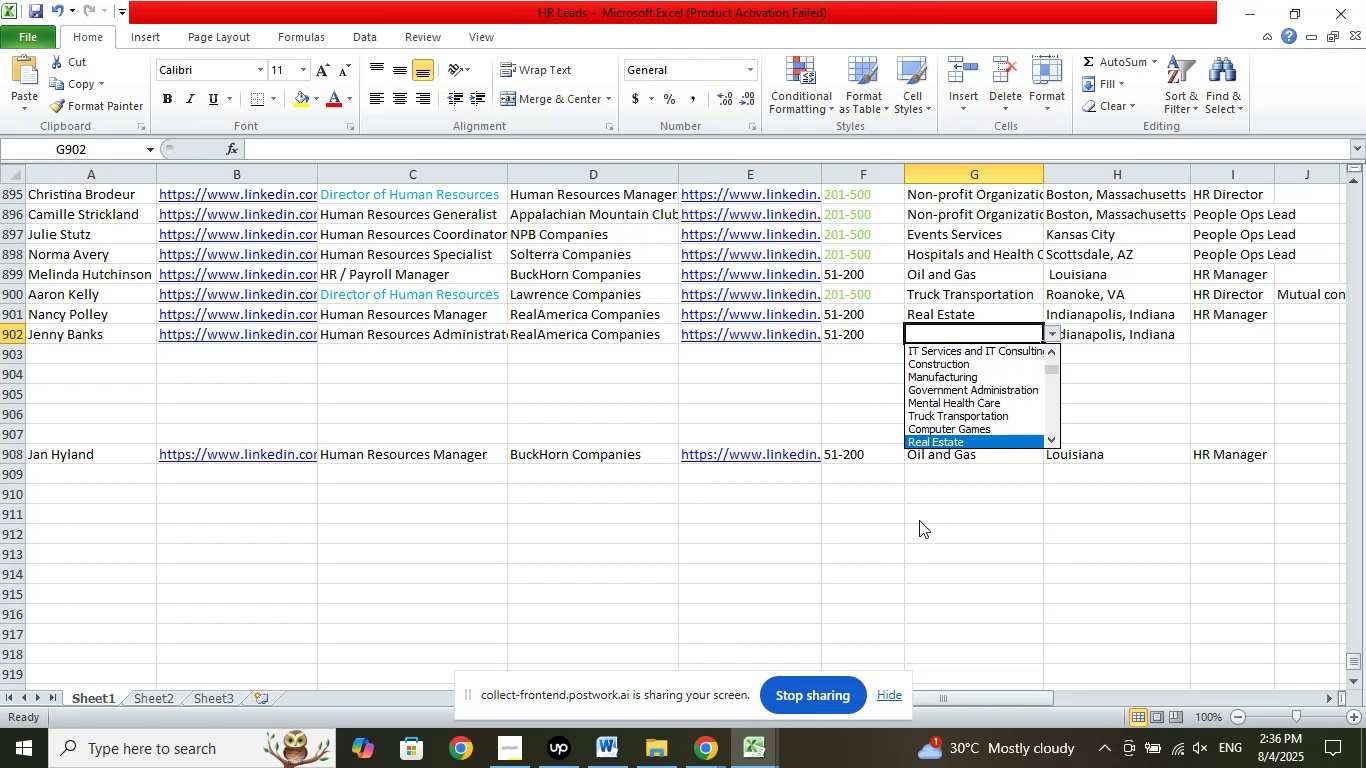 
key(ArrowDown)
 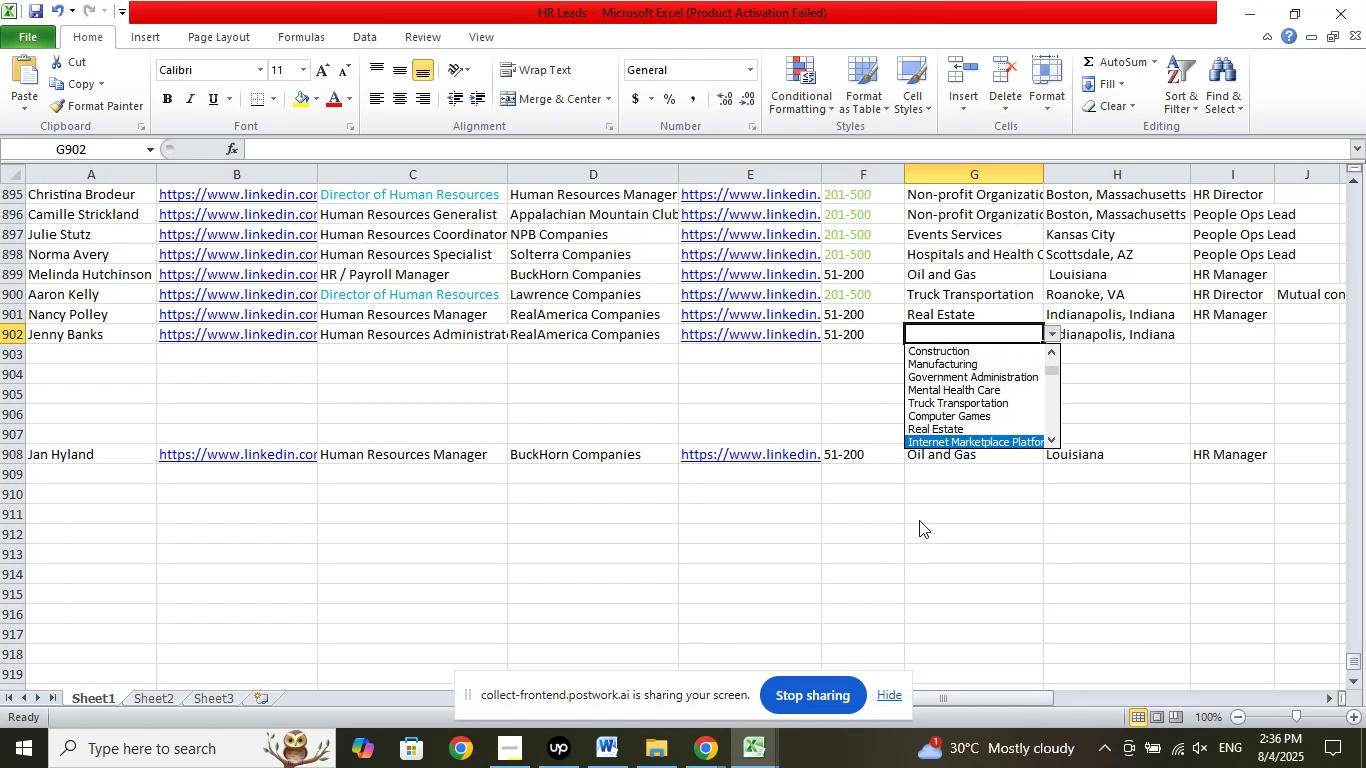 
key(ArrowUp)
 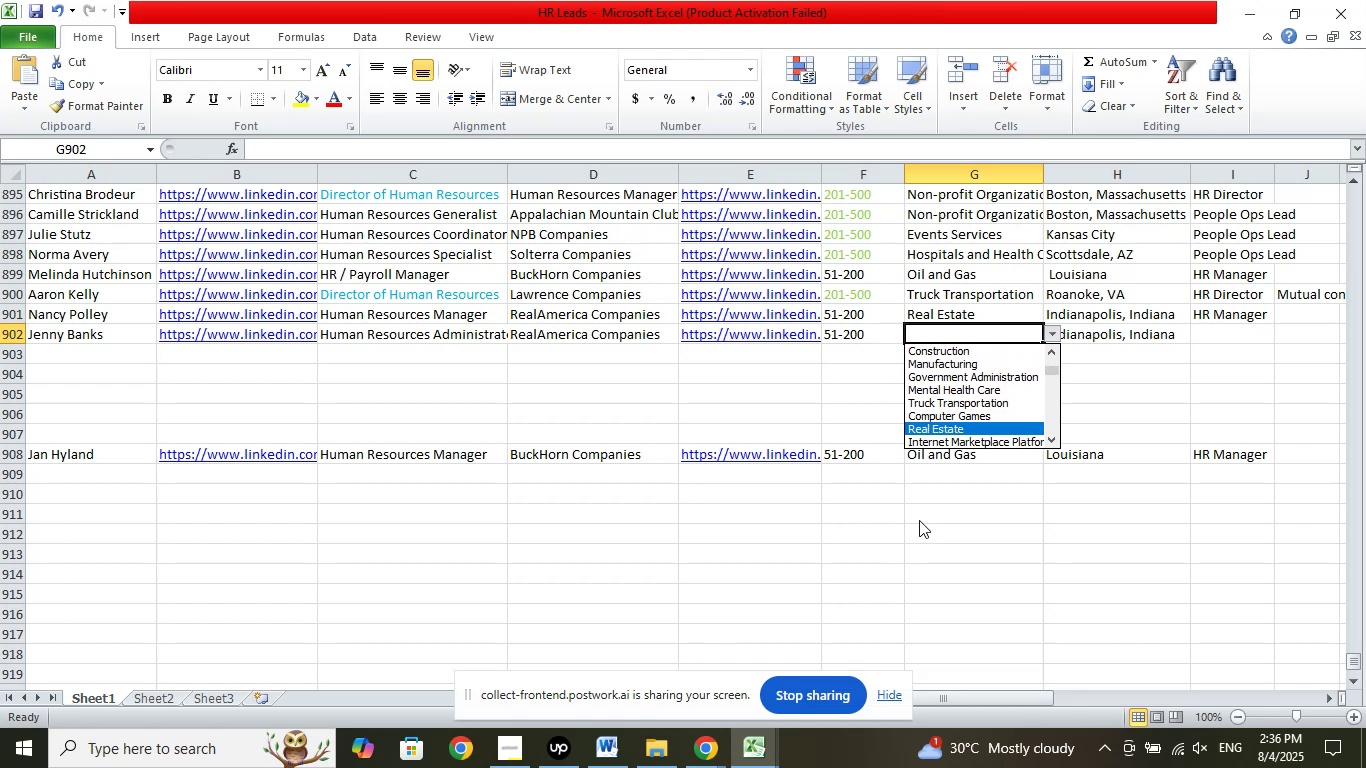 
key(Enter)
 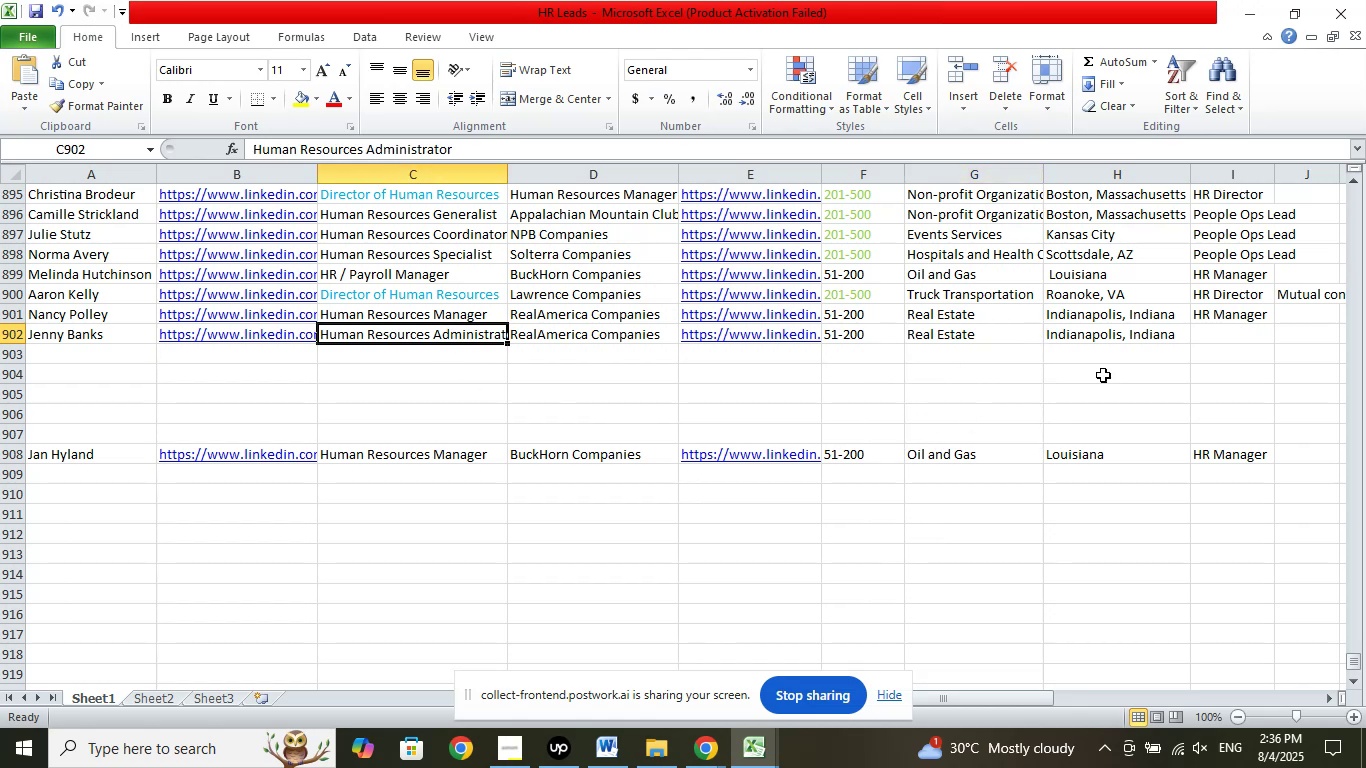 
left_click([1215, 328])
 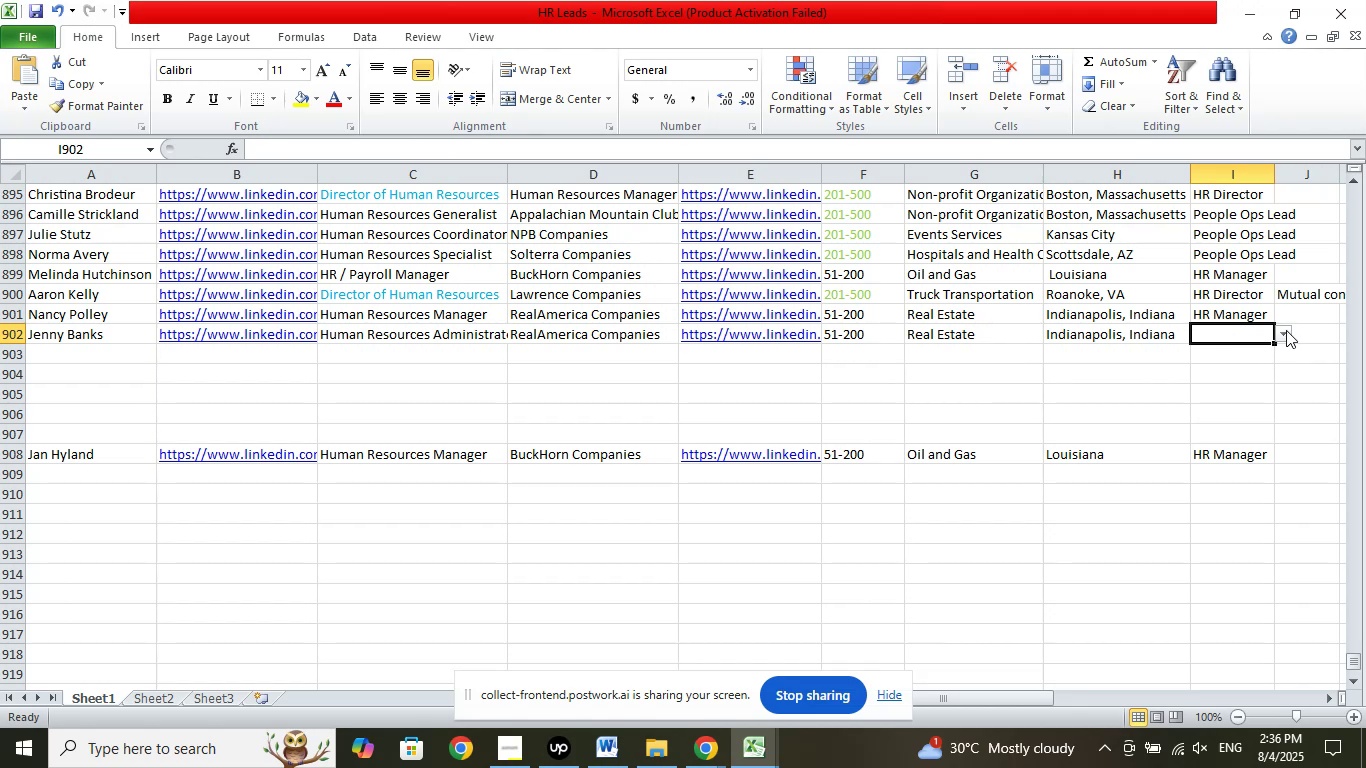 
left_click([1286, 330])
 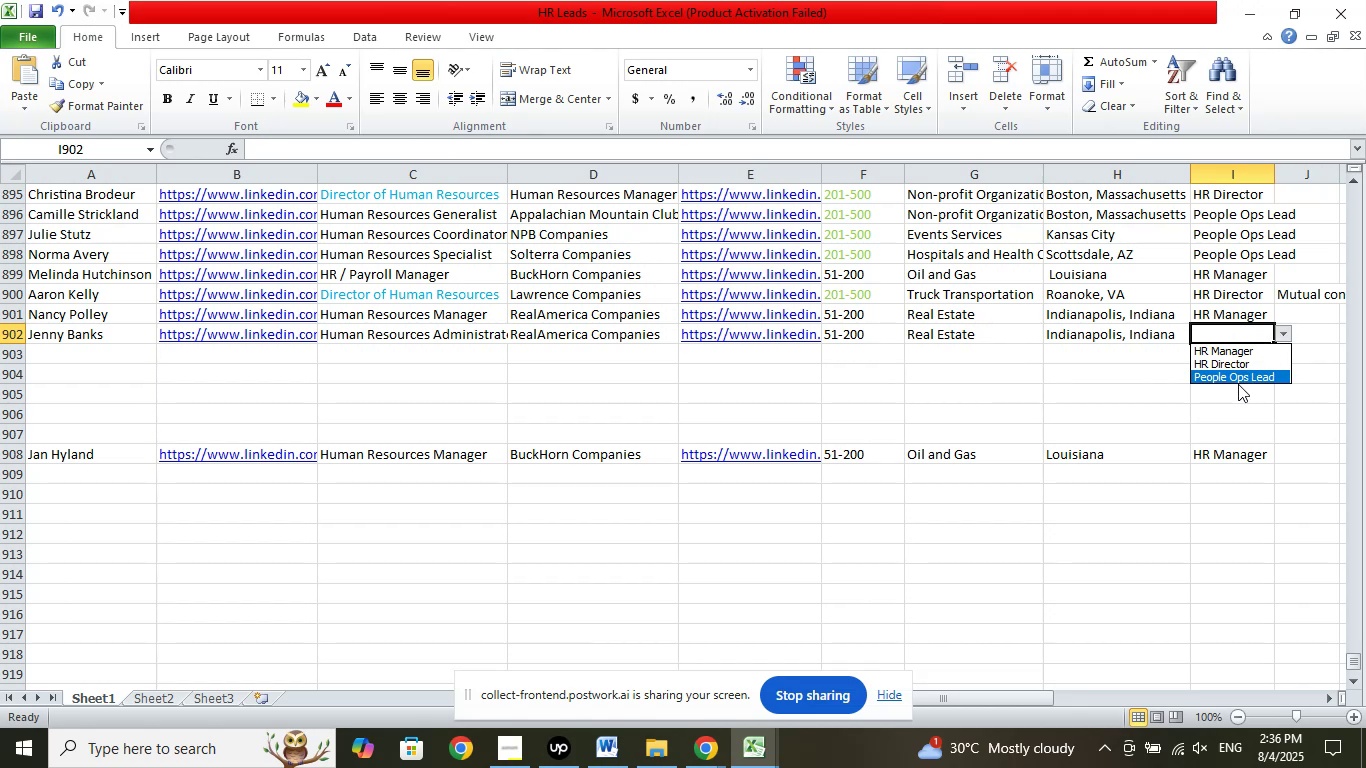 
left_click([1238, 384])
 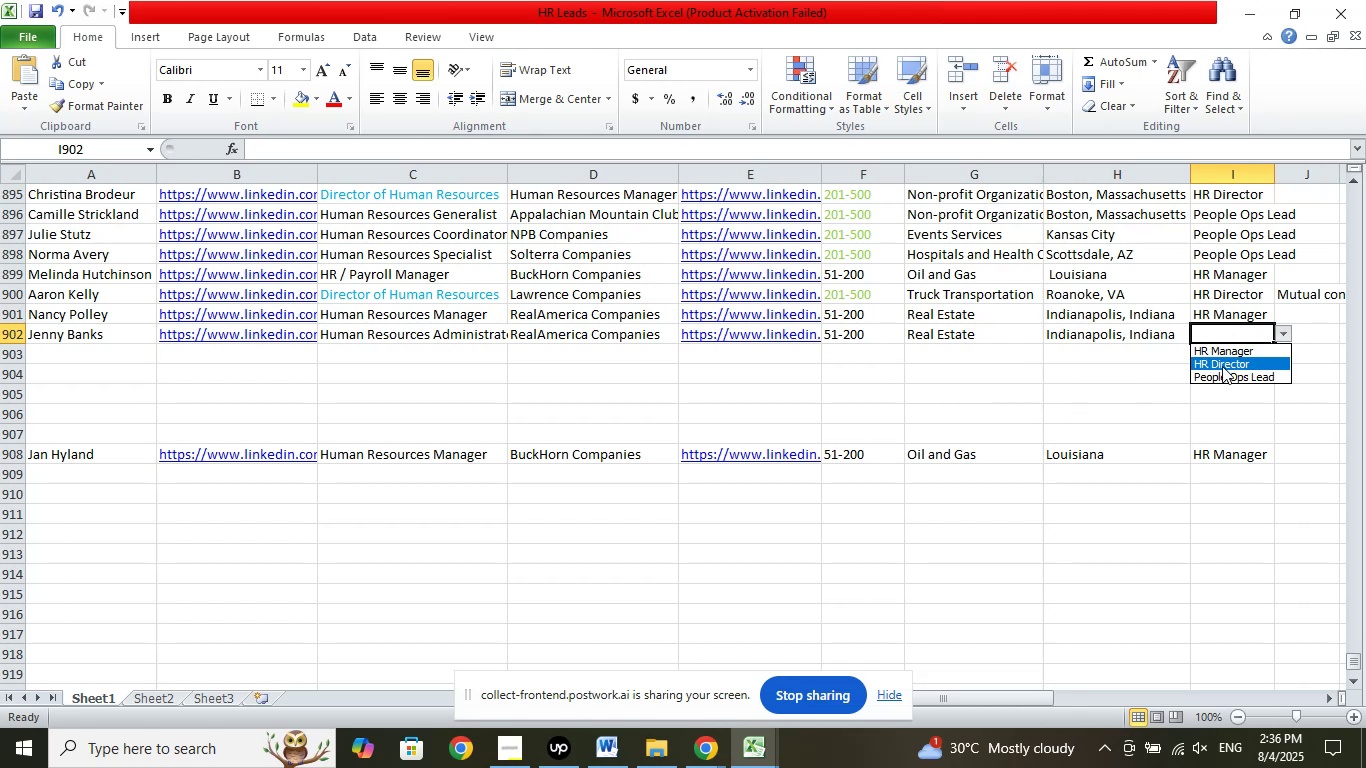 
left_click([1214, 376])
 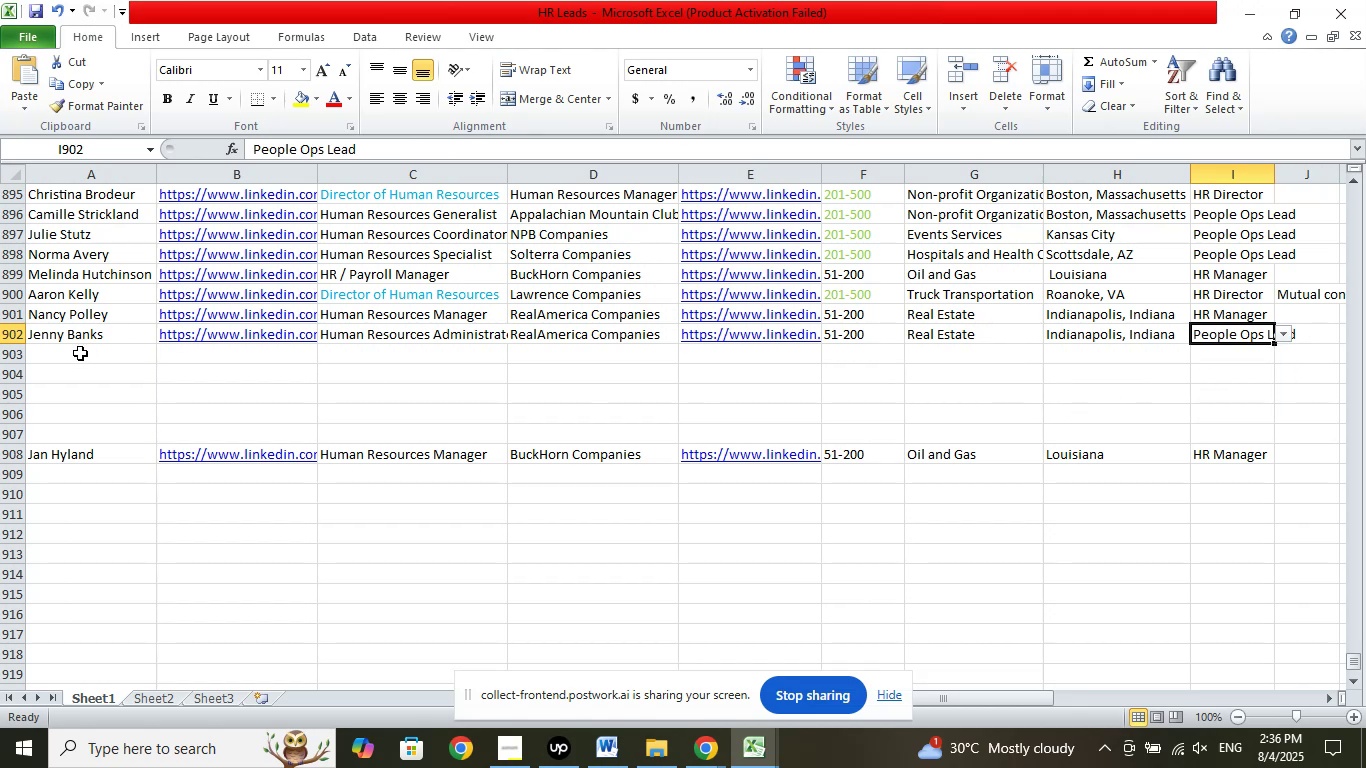 
left_click([79, 360])
 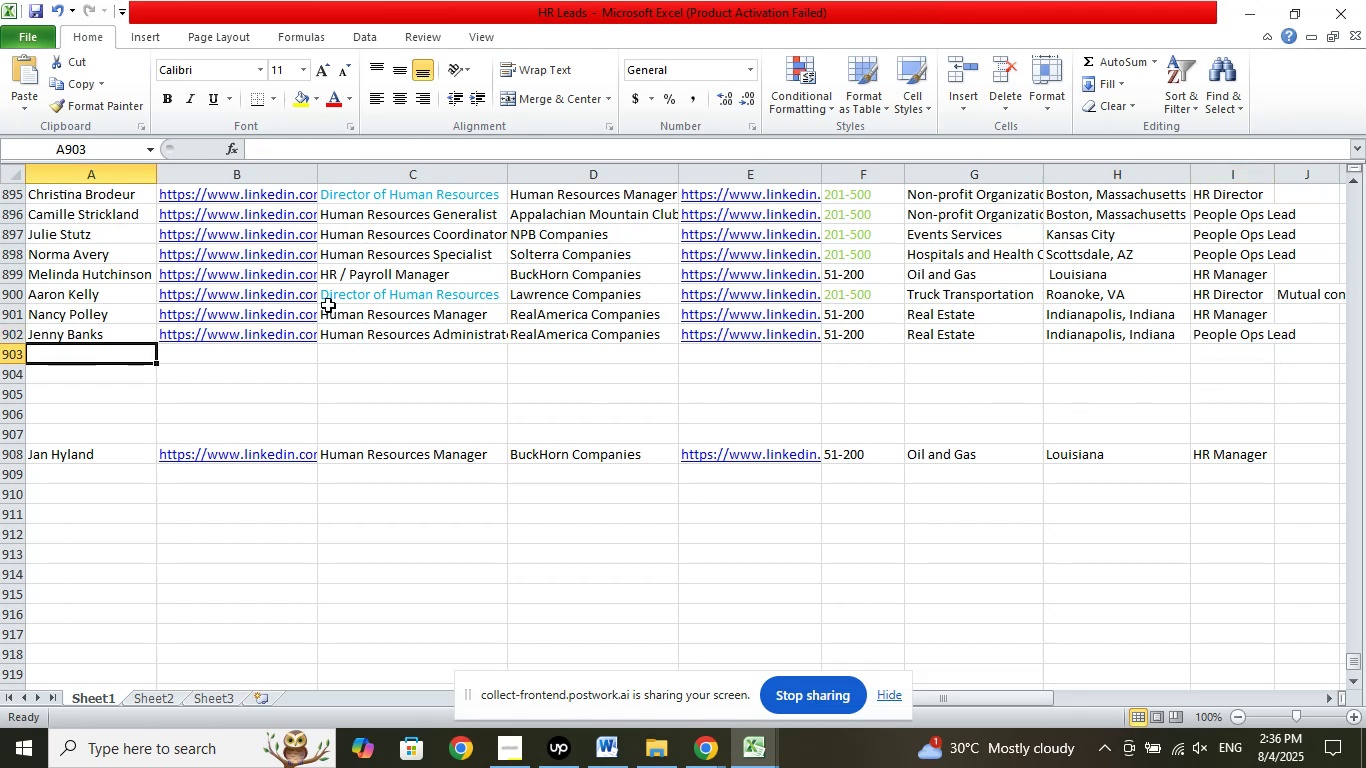 
scroll: coordinate [360, 284], scroll_direction: down, amount: 1.0
 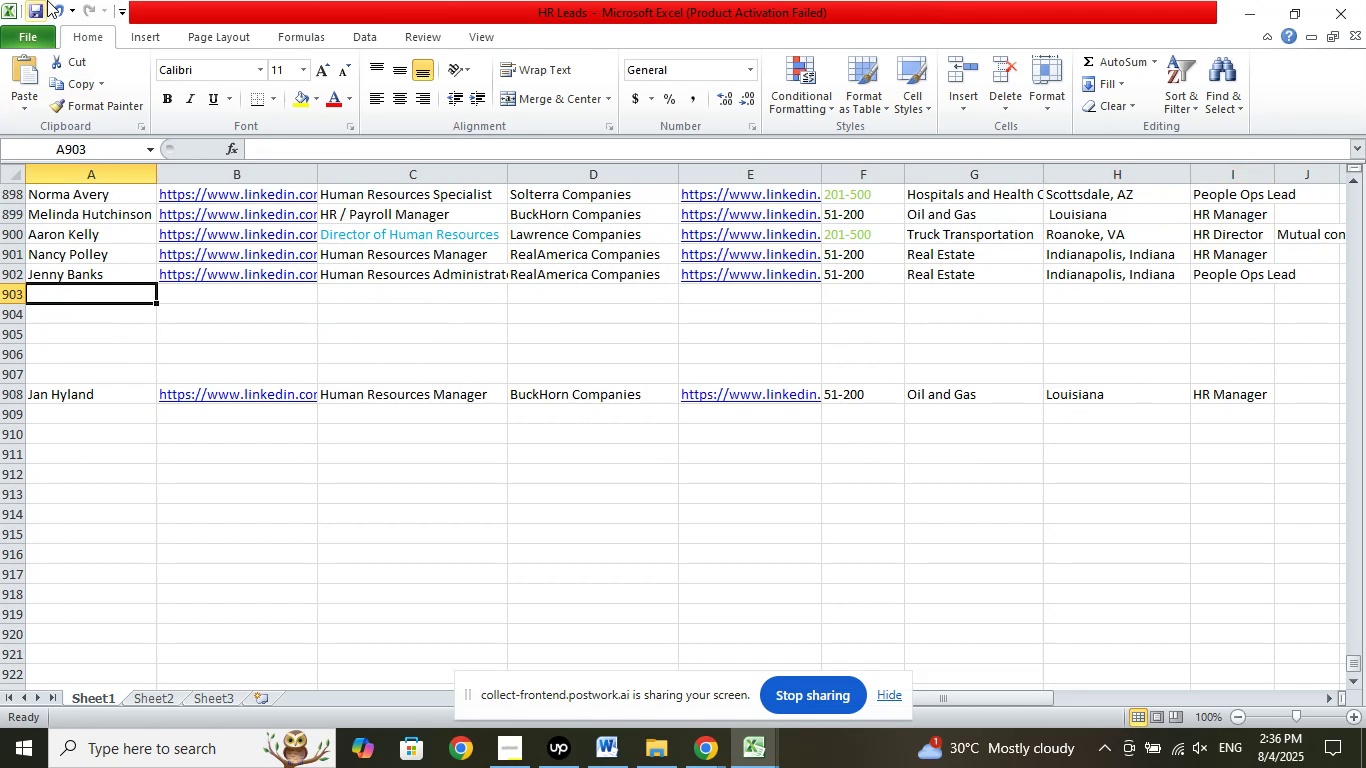 
left_click([39, 12])
 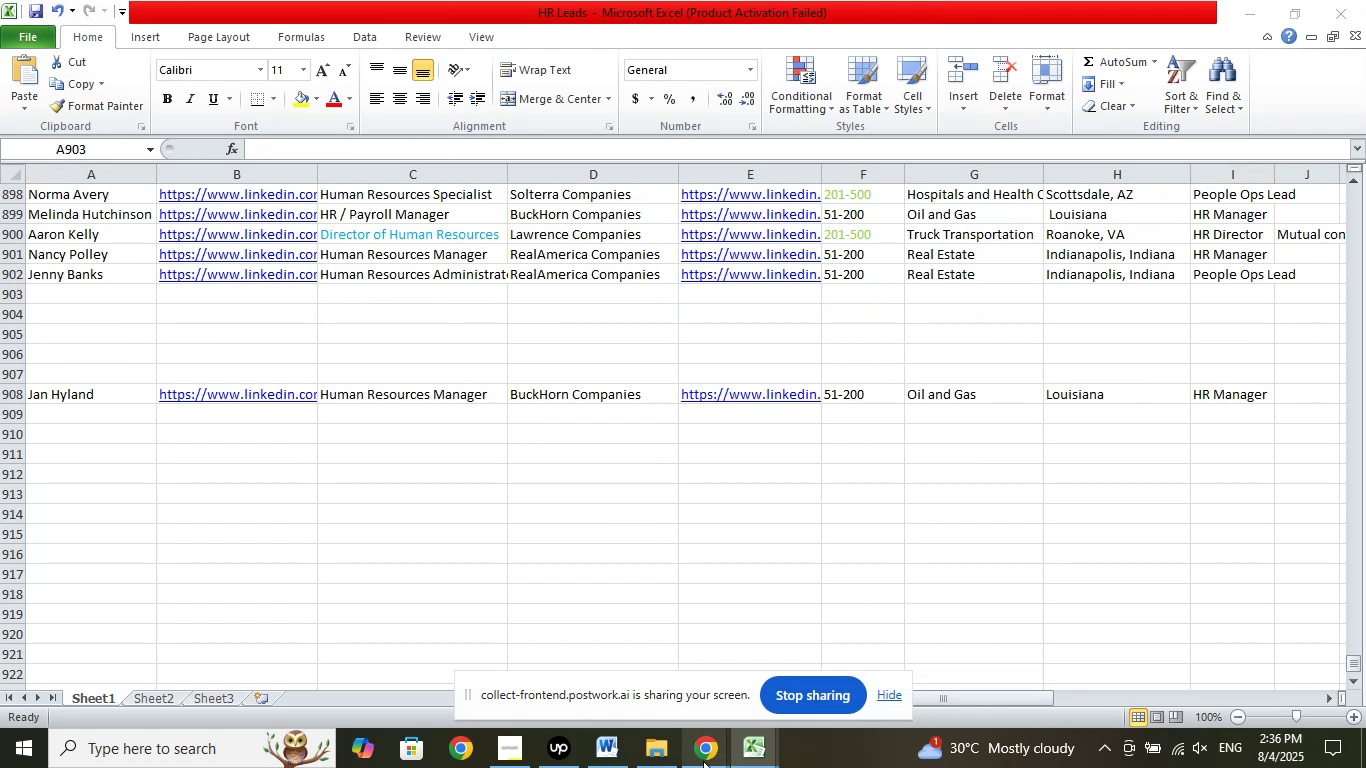 
double_click([603, 684])
 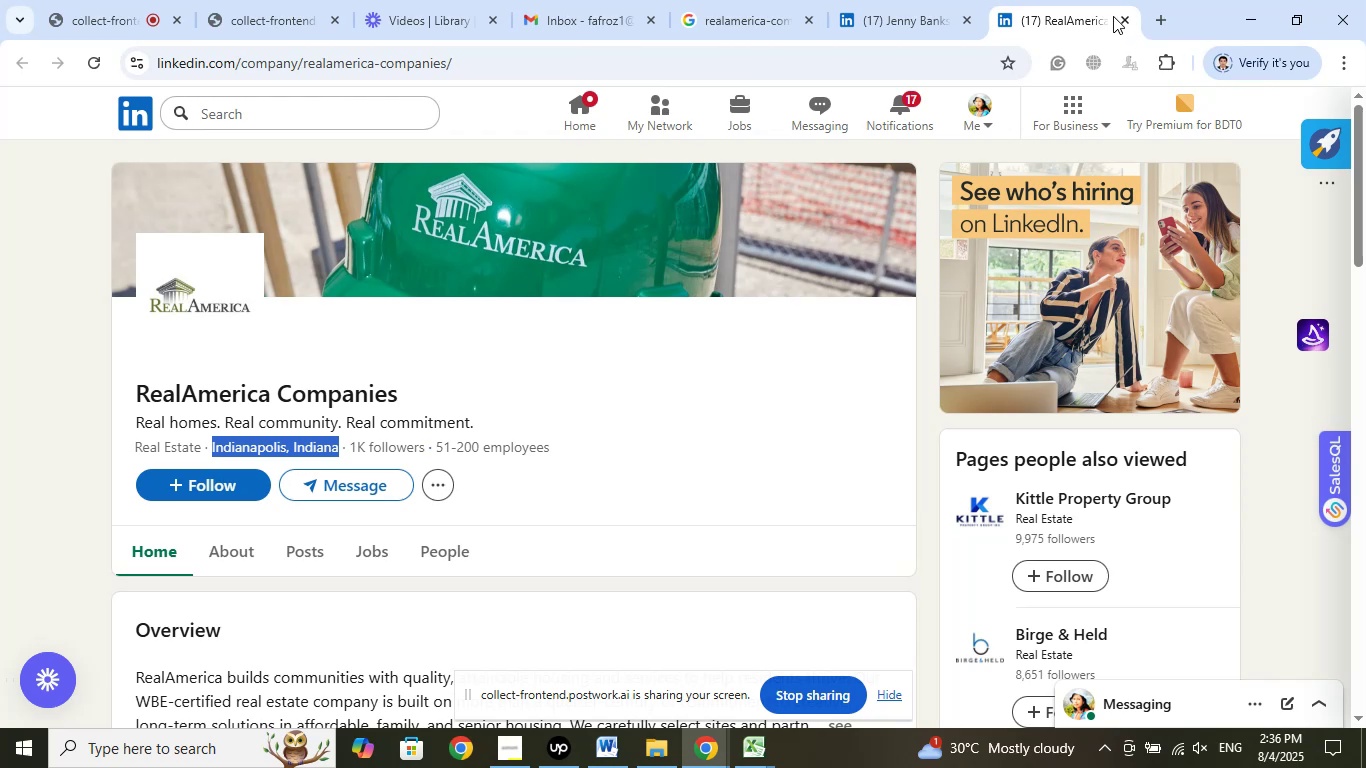 
left_click([1127, 23])
 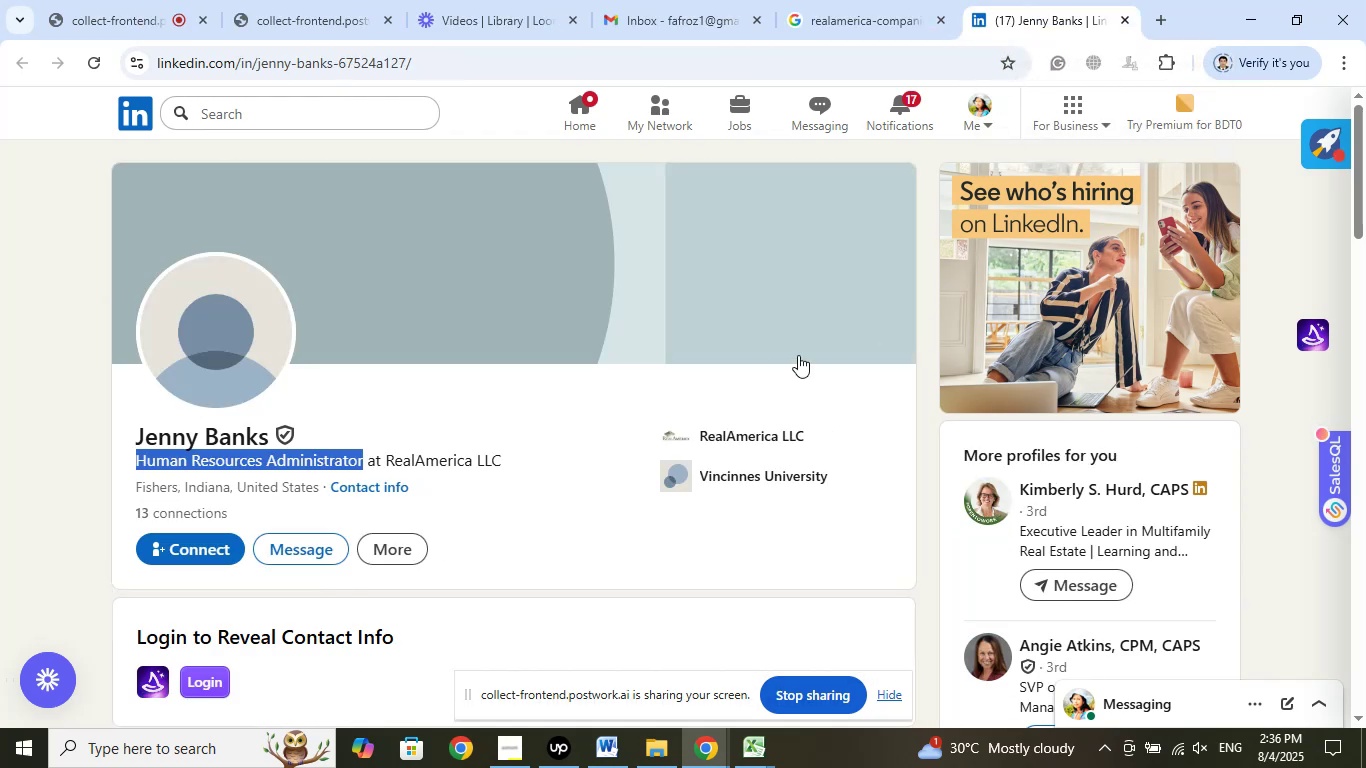 
scroll: coordinate [1220, 372], scroll_direction: down, amount: 8.0
 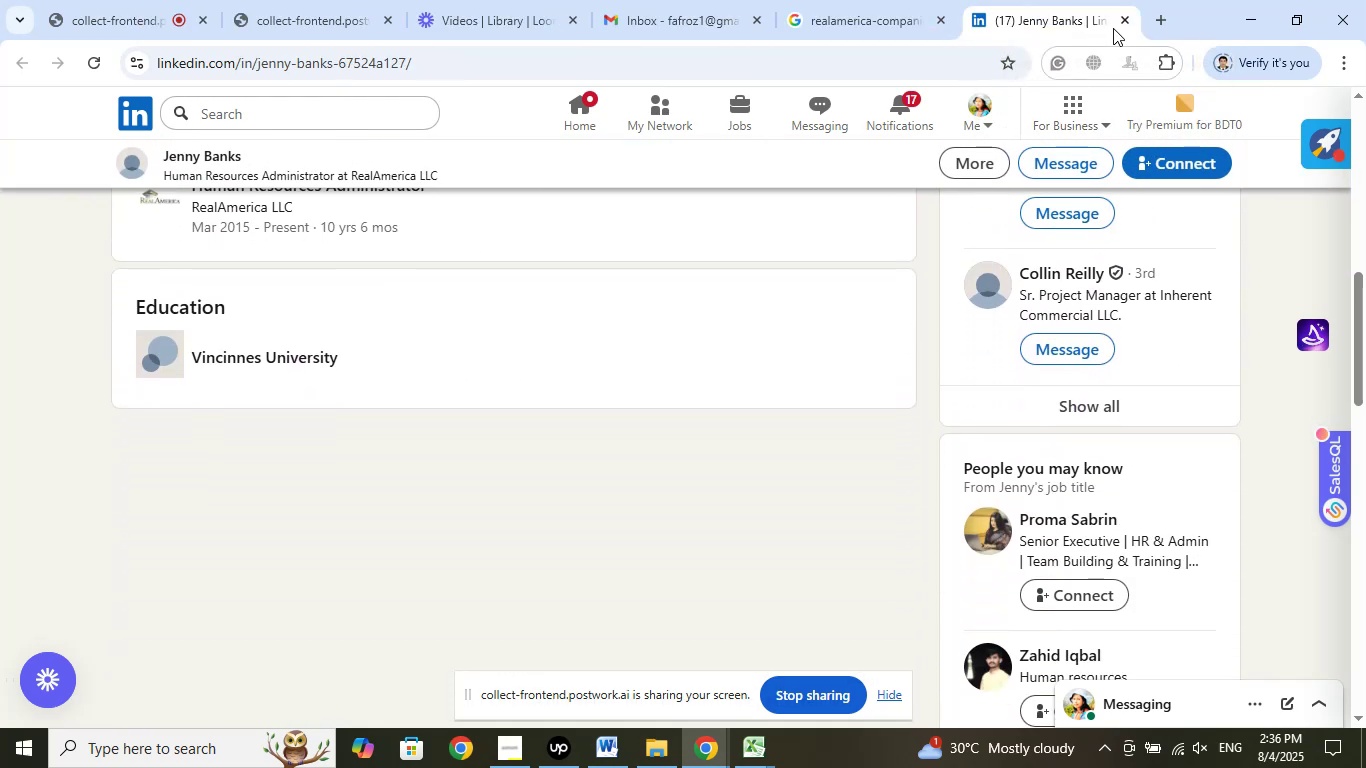 
left_click([1121, 20])
 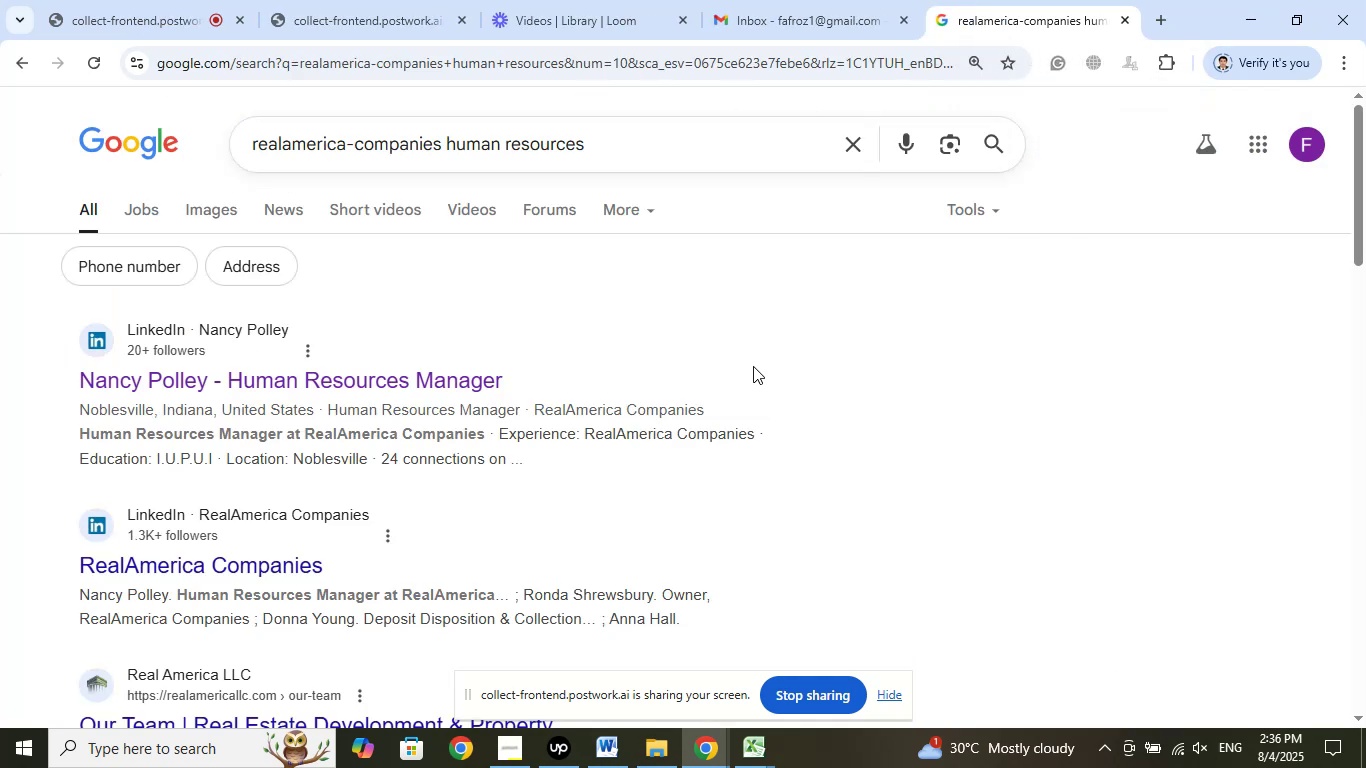 
scroll: coordinate [892, 362], scroll_direction: down, amount: 18.0
 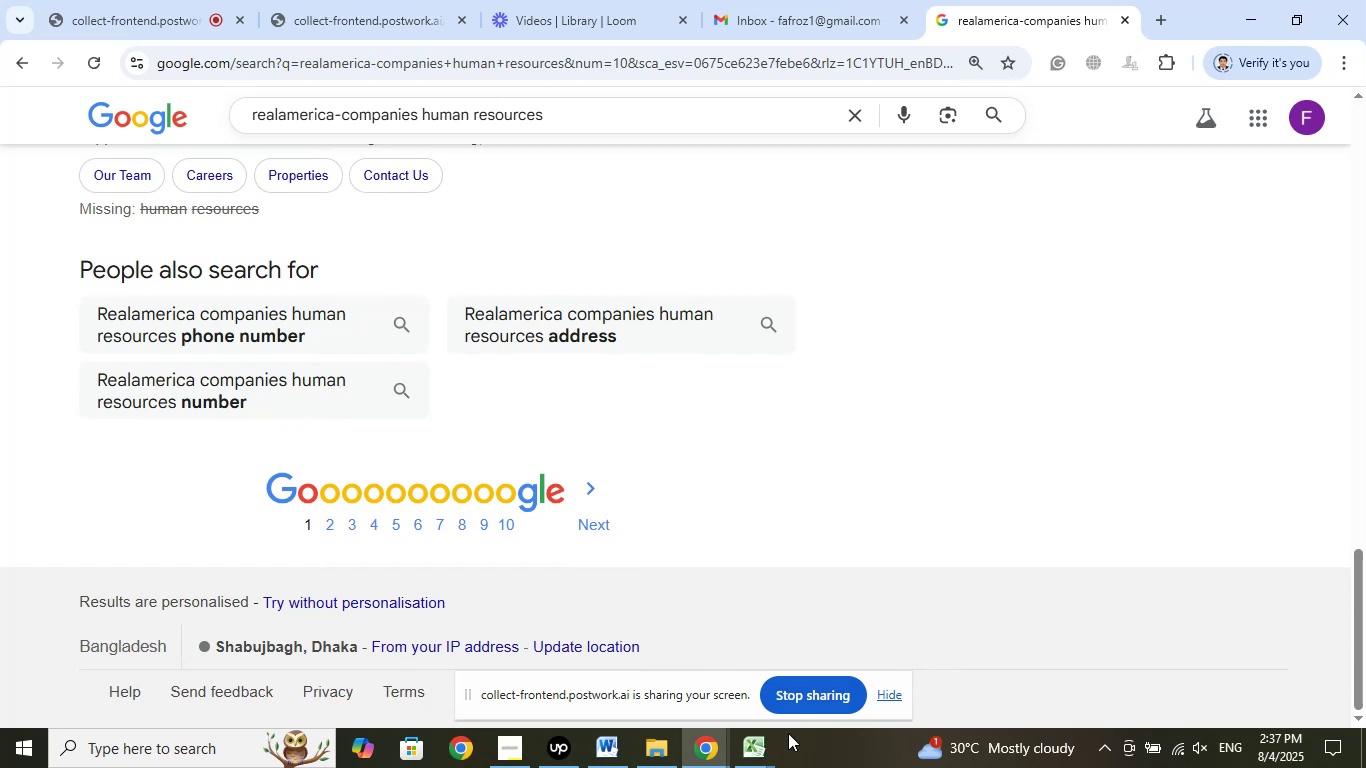 
left_click([761, 747])
 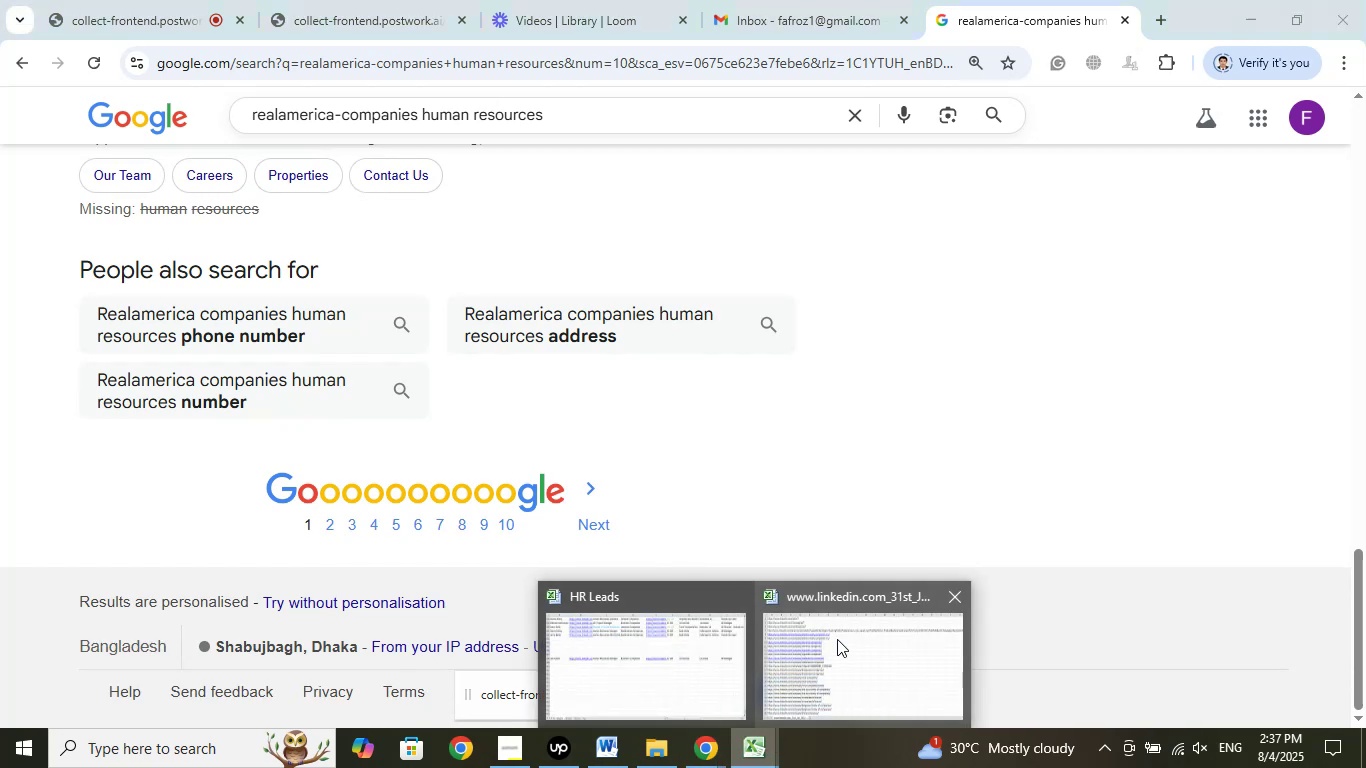 
left_click([837, 639])
 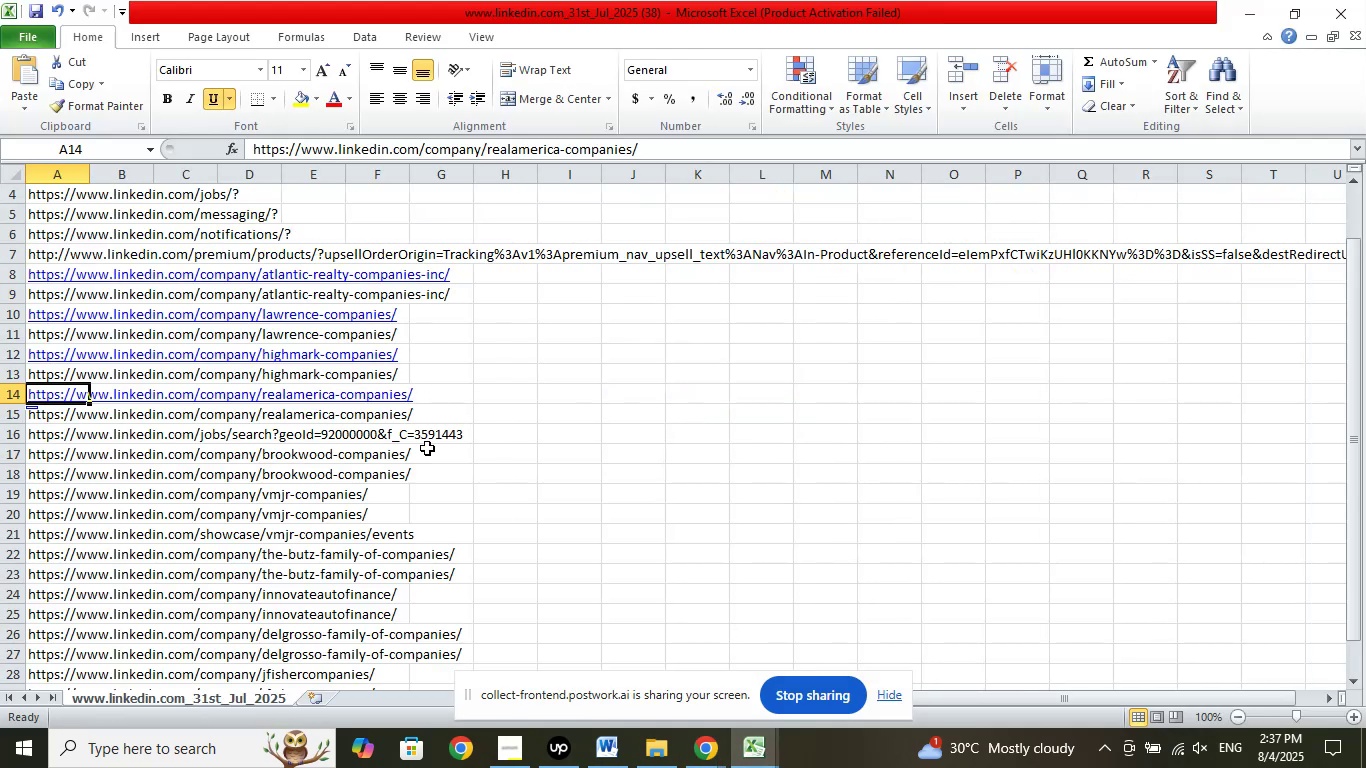 
scroll: coordinate [505, 428], scroll_direction: down, amount: 2.0
 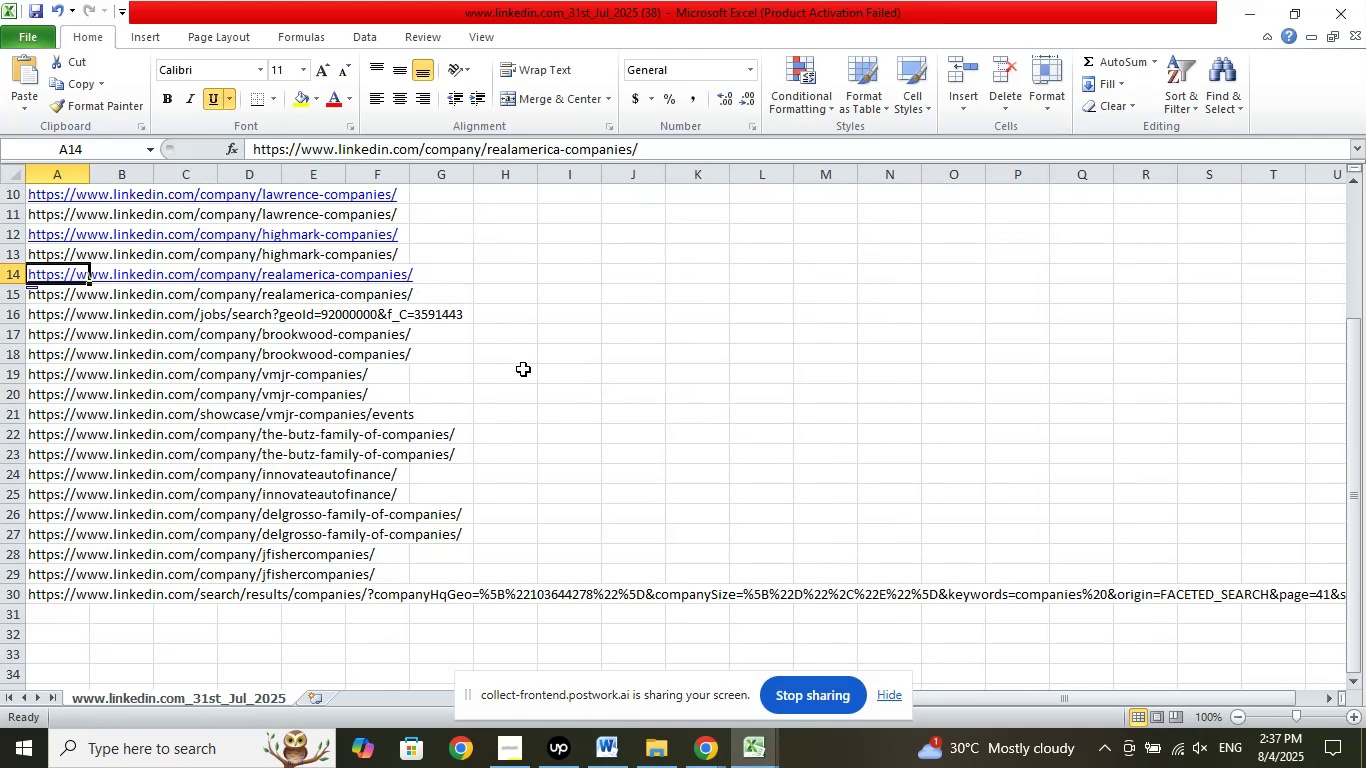 
key(ArrowDown)
 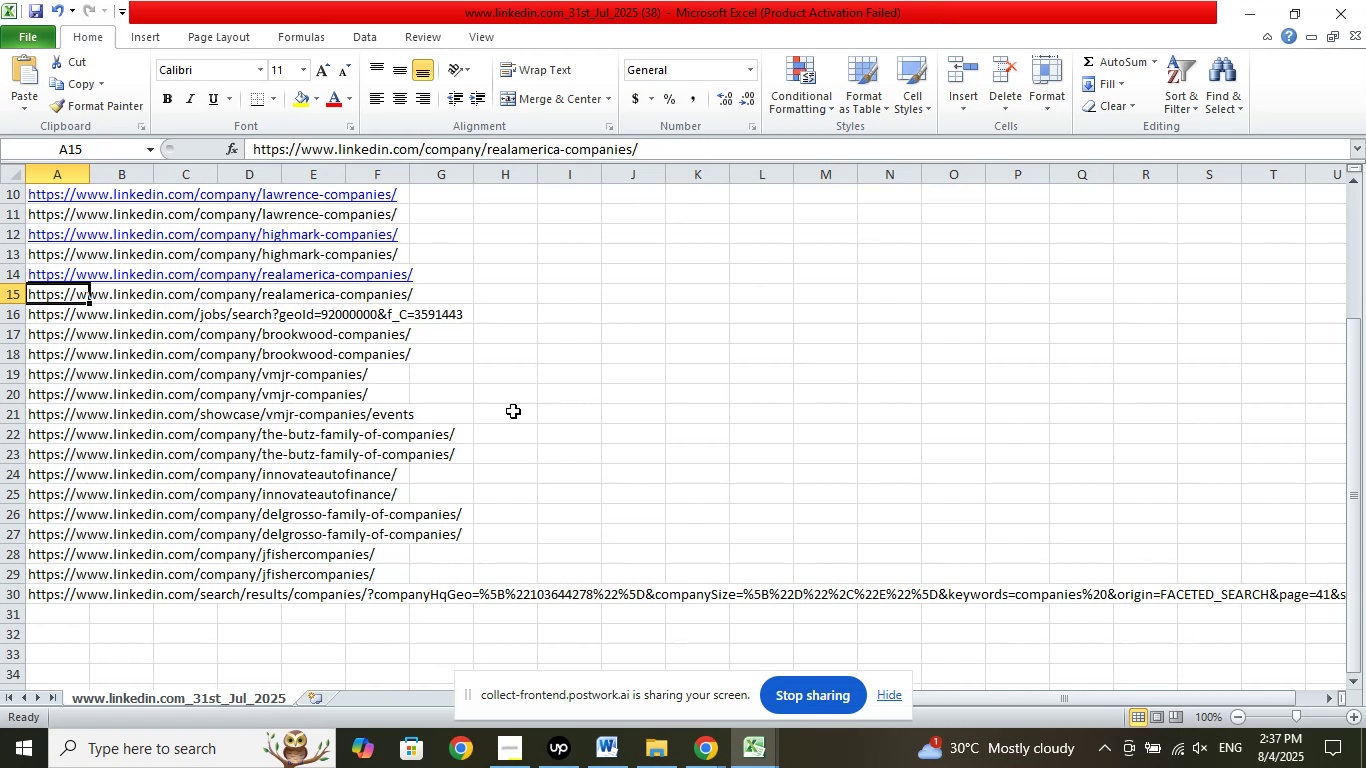 
key(ArrowDown)
 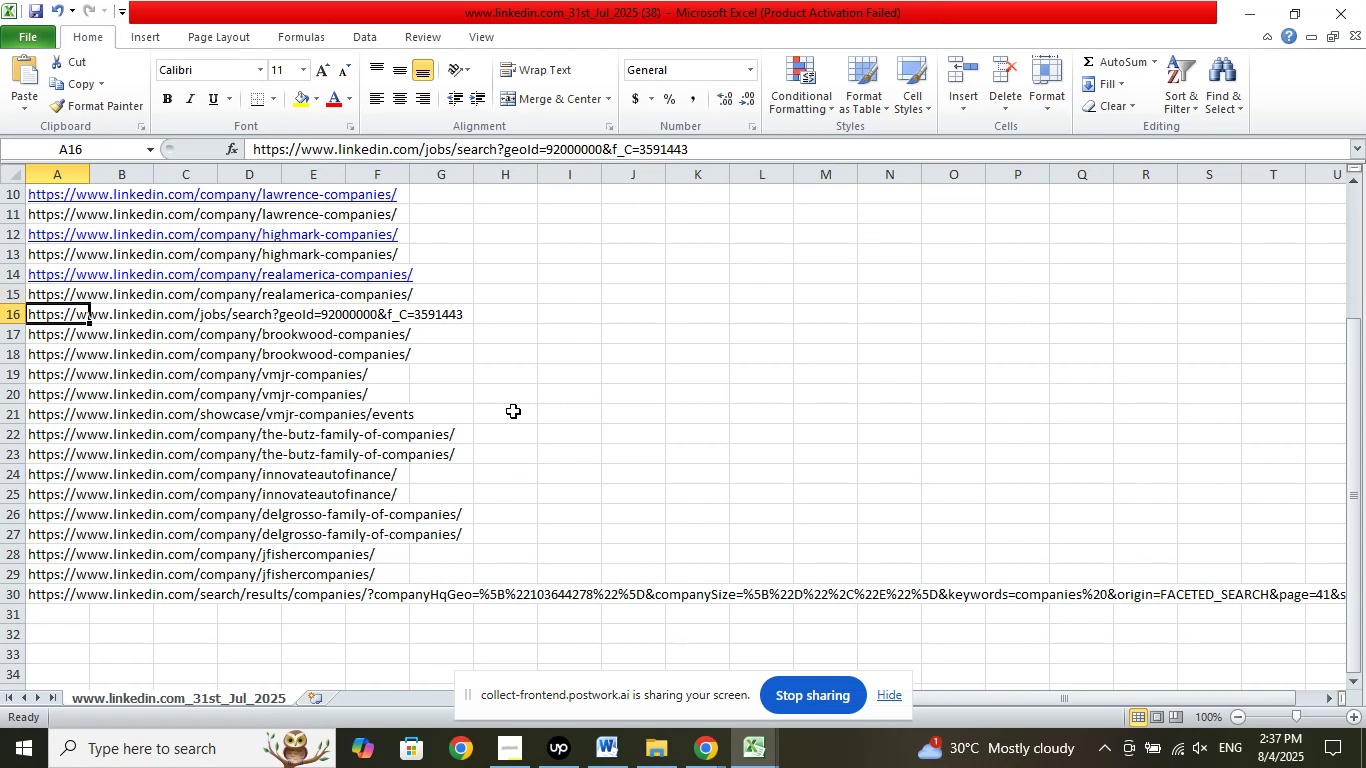 
key(ArrowDown)
 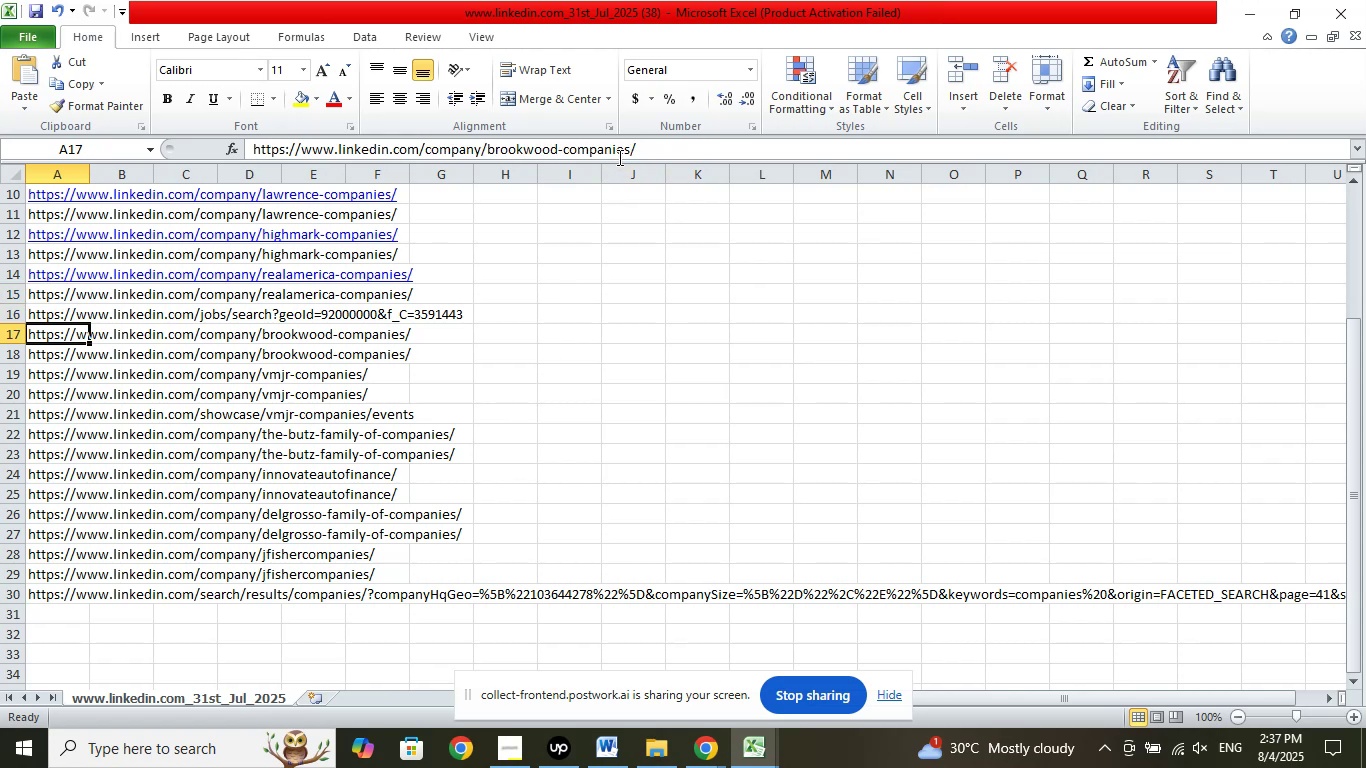 
left_click_drag(start_coordinate=[628, 151], to_coordinate=[486, 154])
 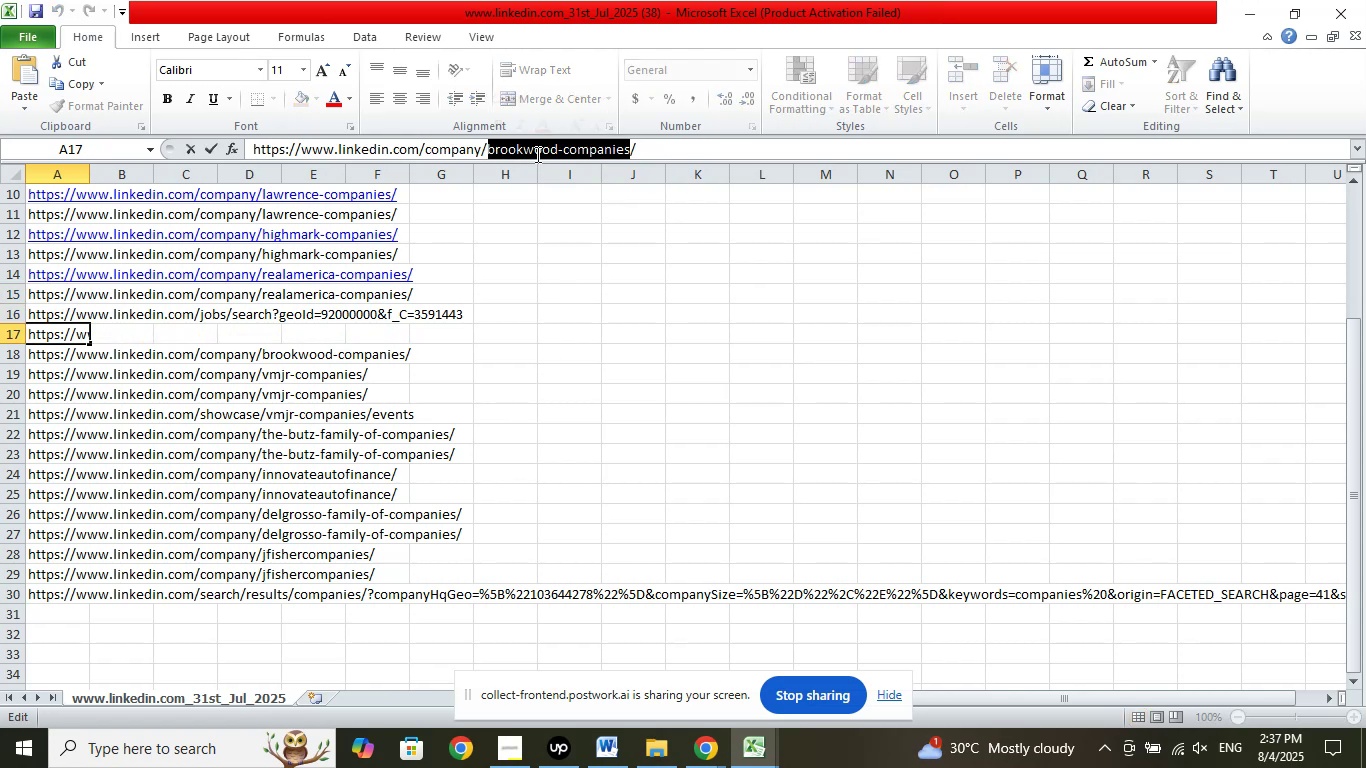 
right_click([536, 154])
 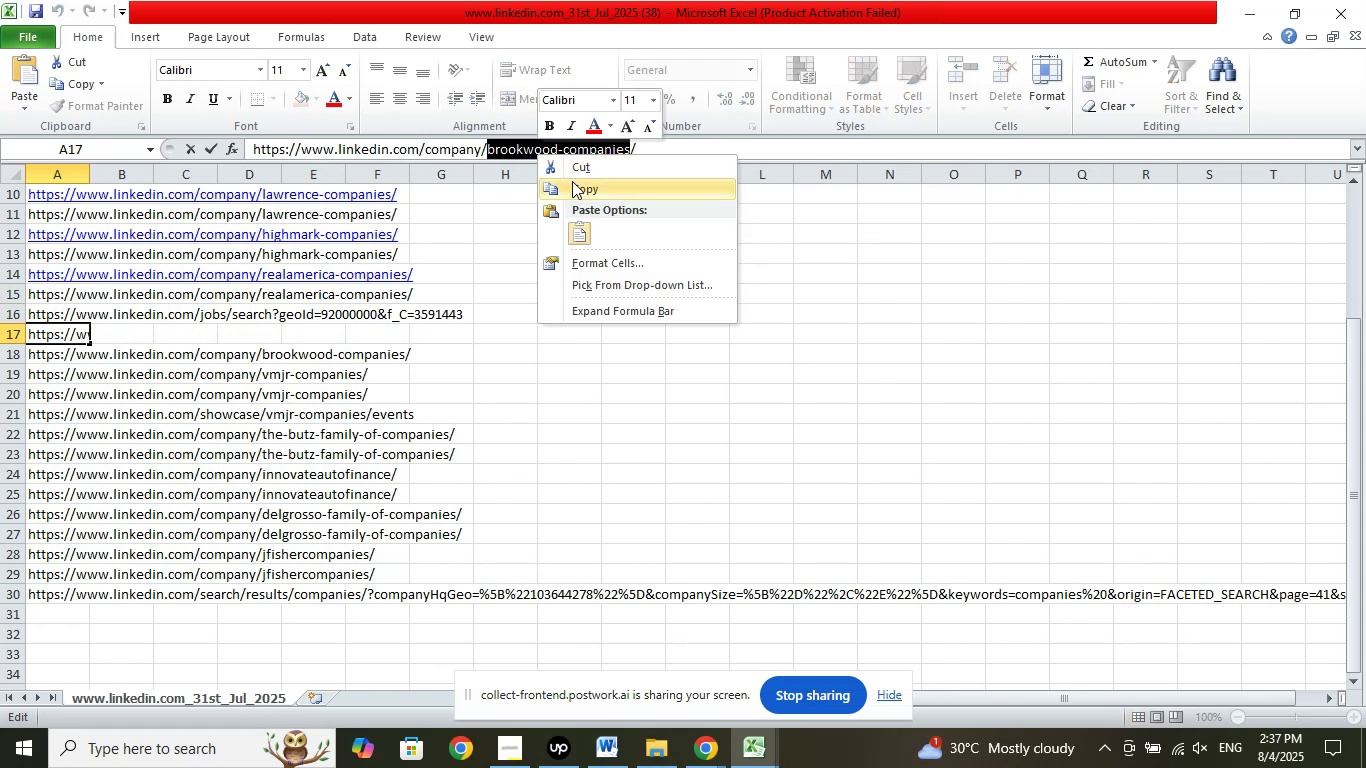 
left_click([572, 181])
 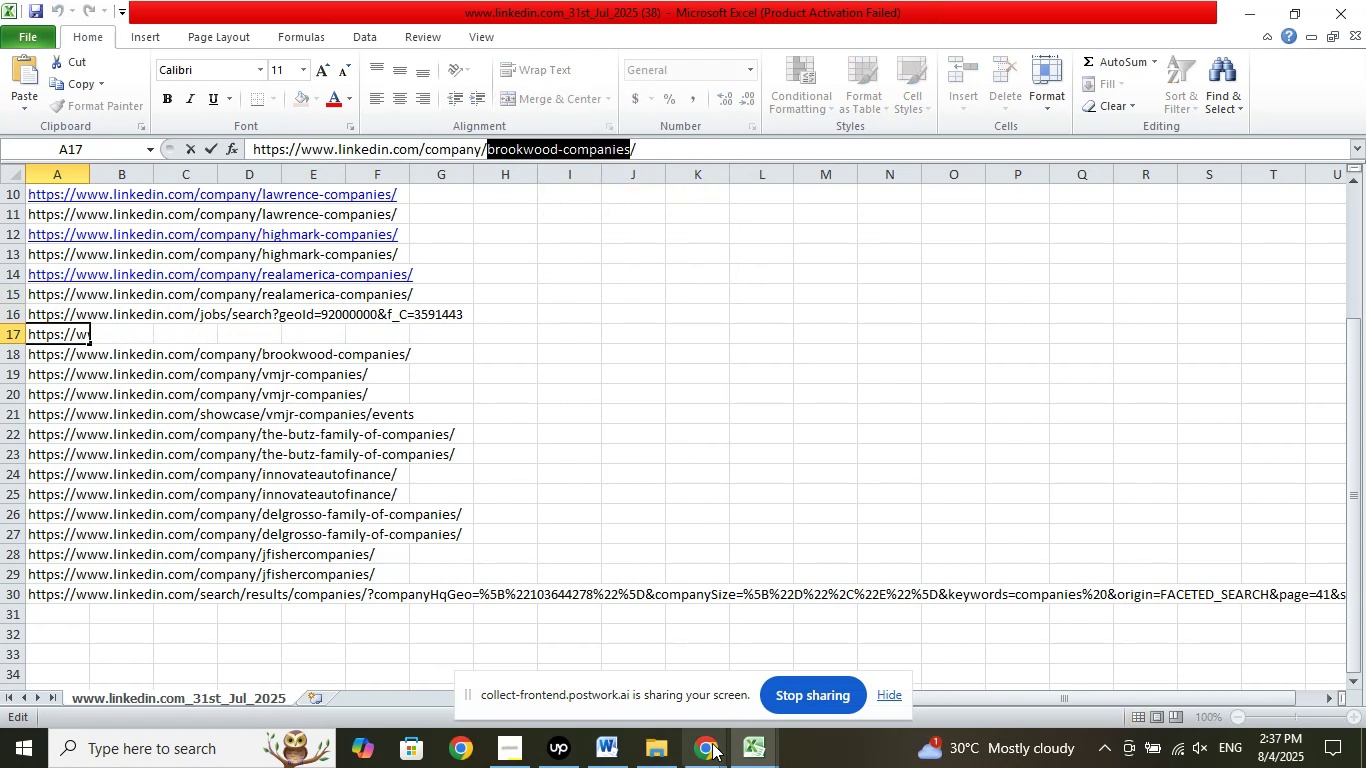 
left_click([710, 746])
 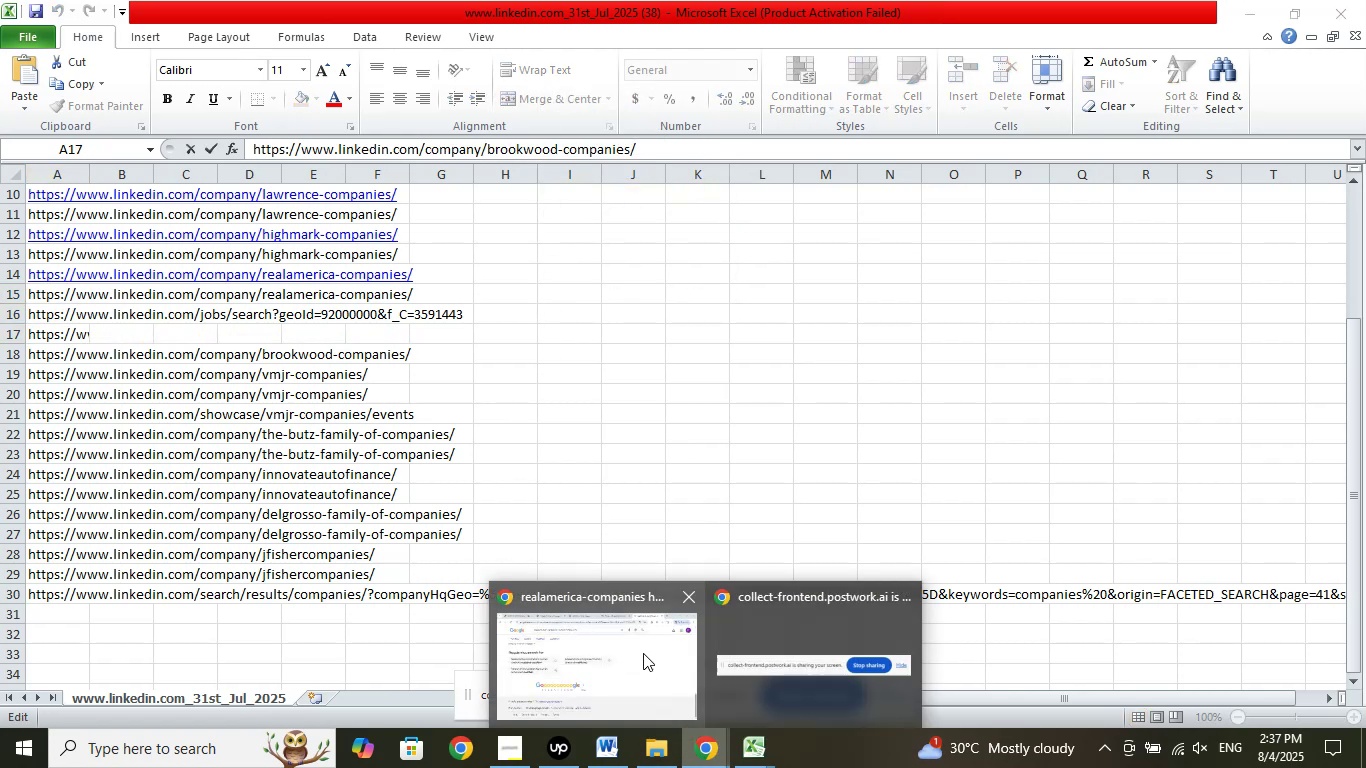 
left_click([643, 653])
 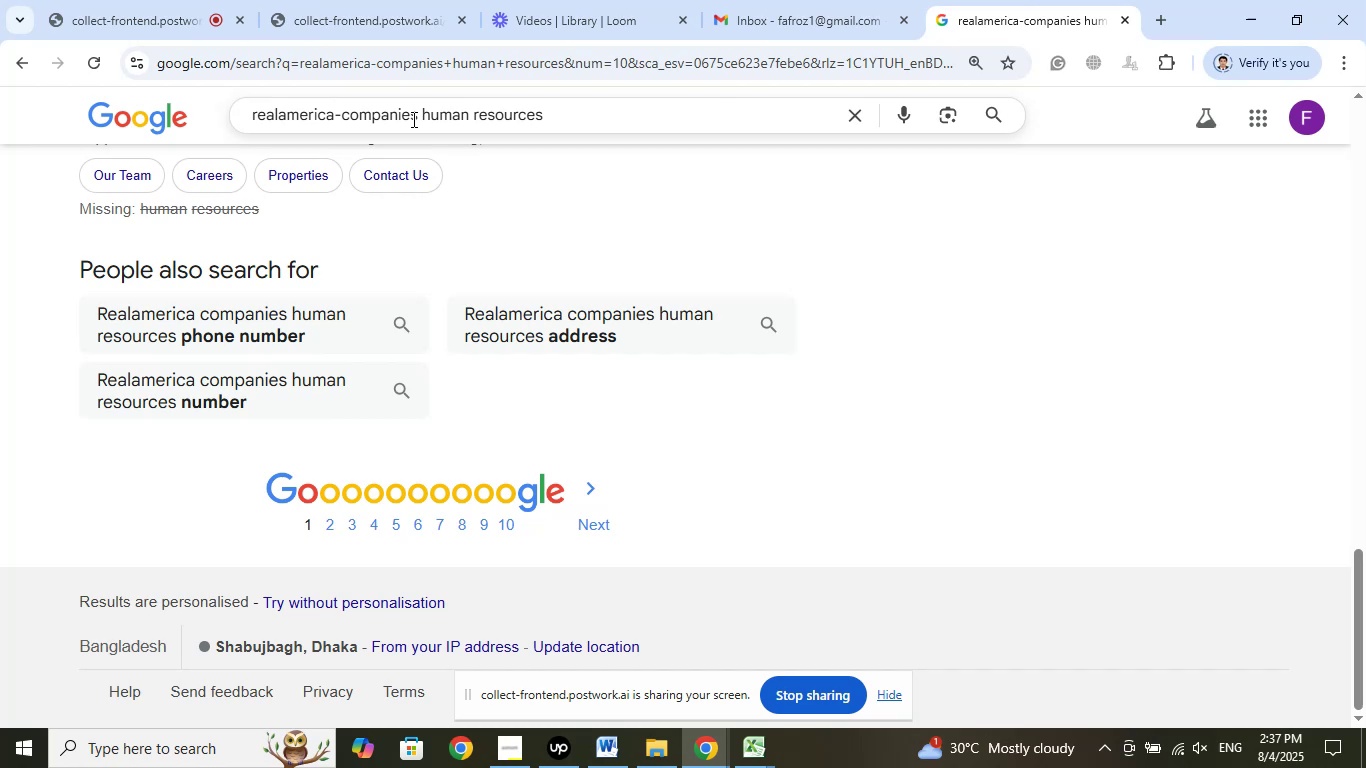 
left_click_drag(start_coordinate=[415, 113], to_coordinate=[197, 105])
 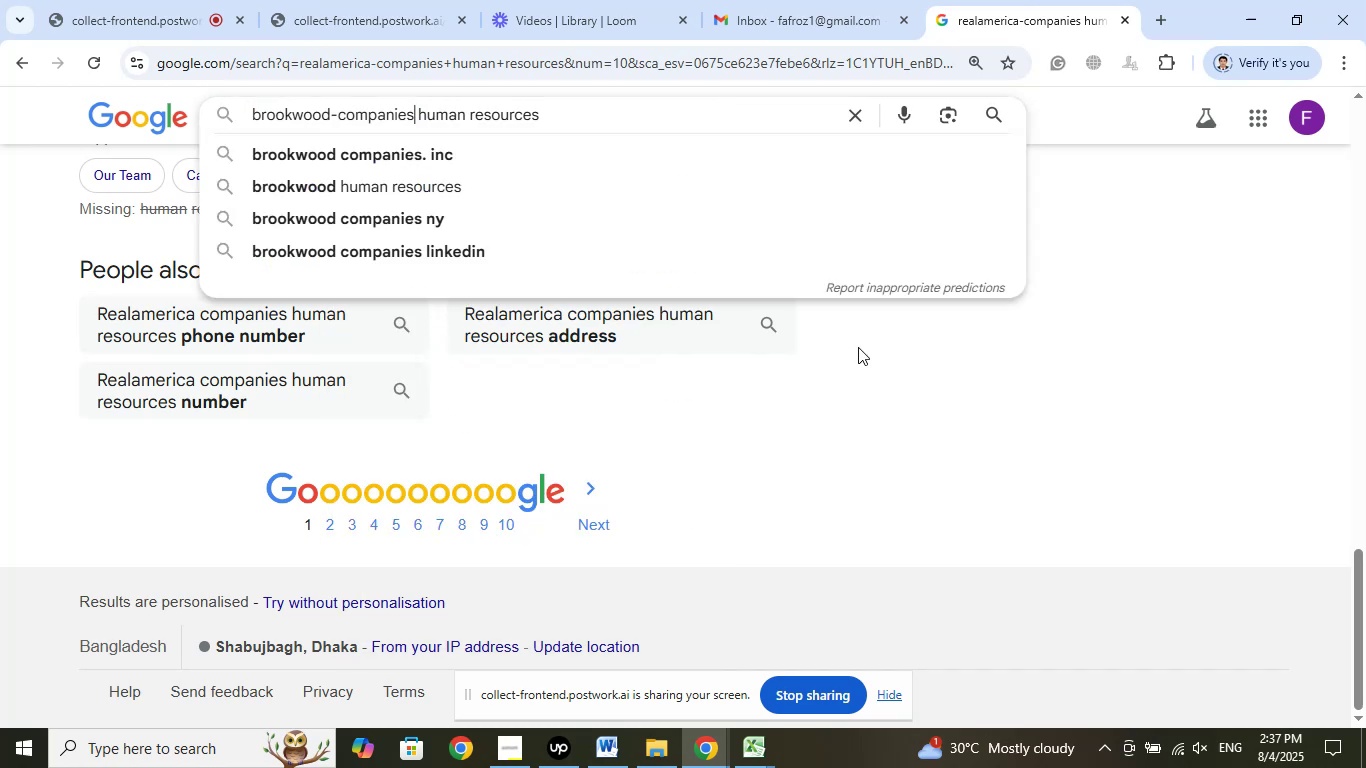 
key(Enter)
 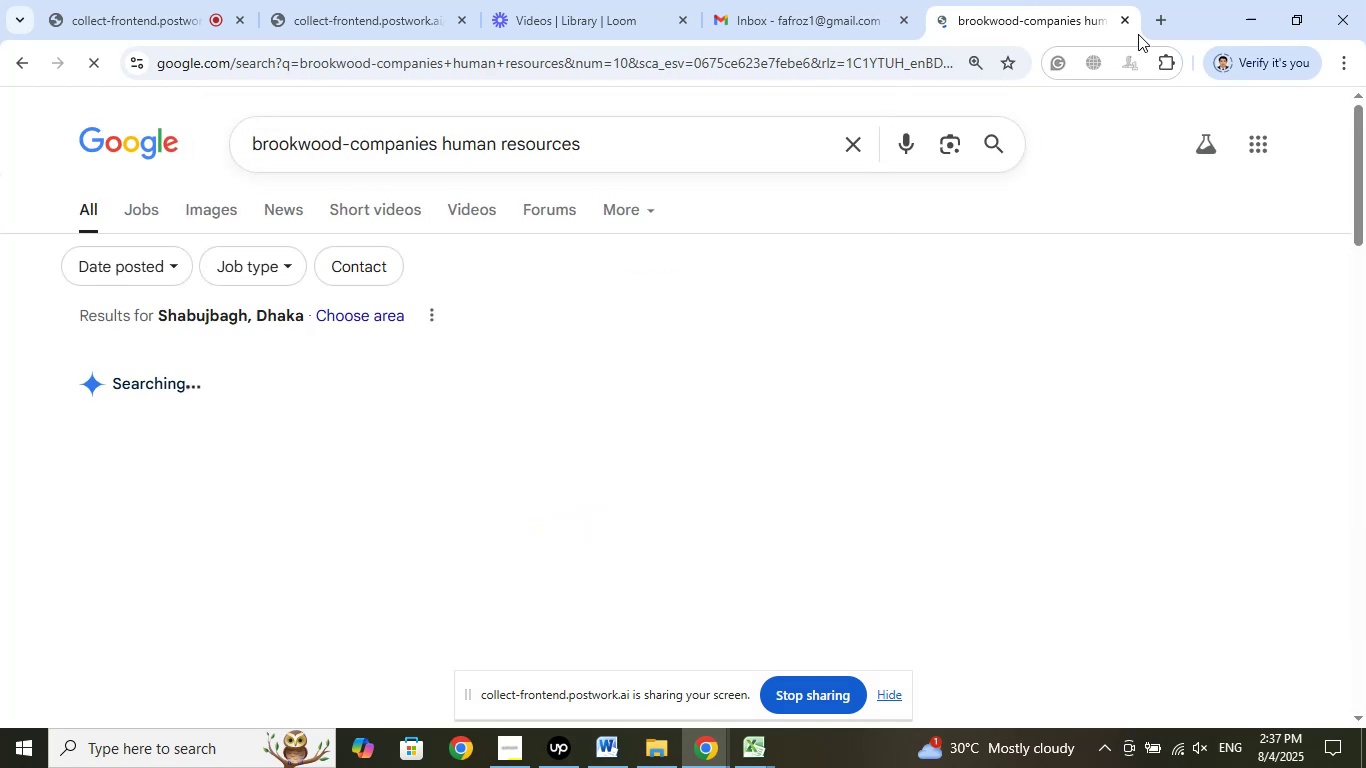 
left_click([1157, 23])
 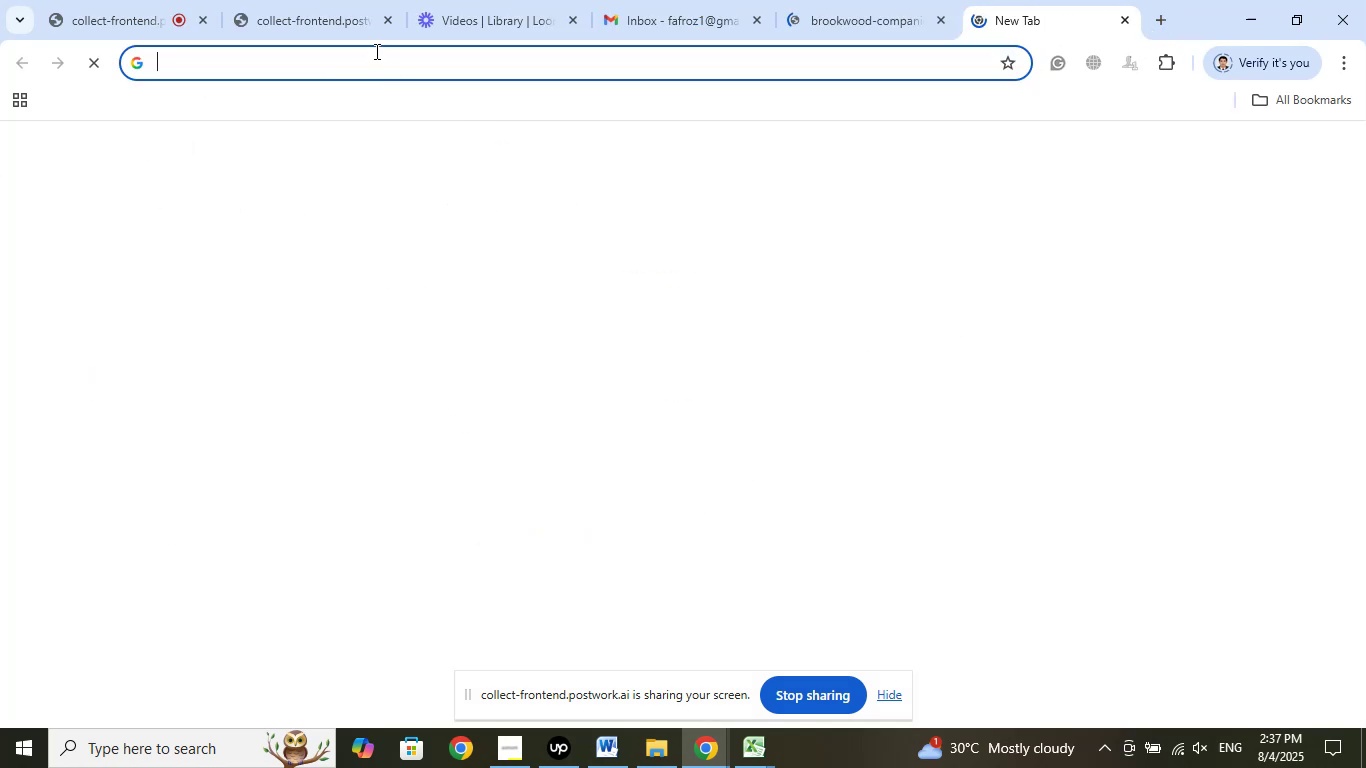 
right_click([375, 51])
 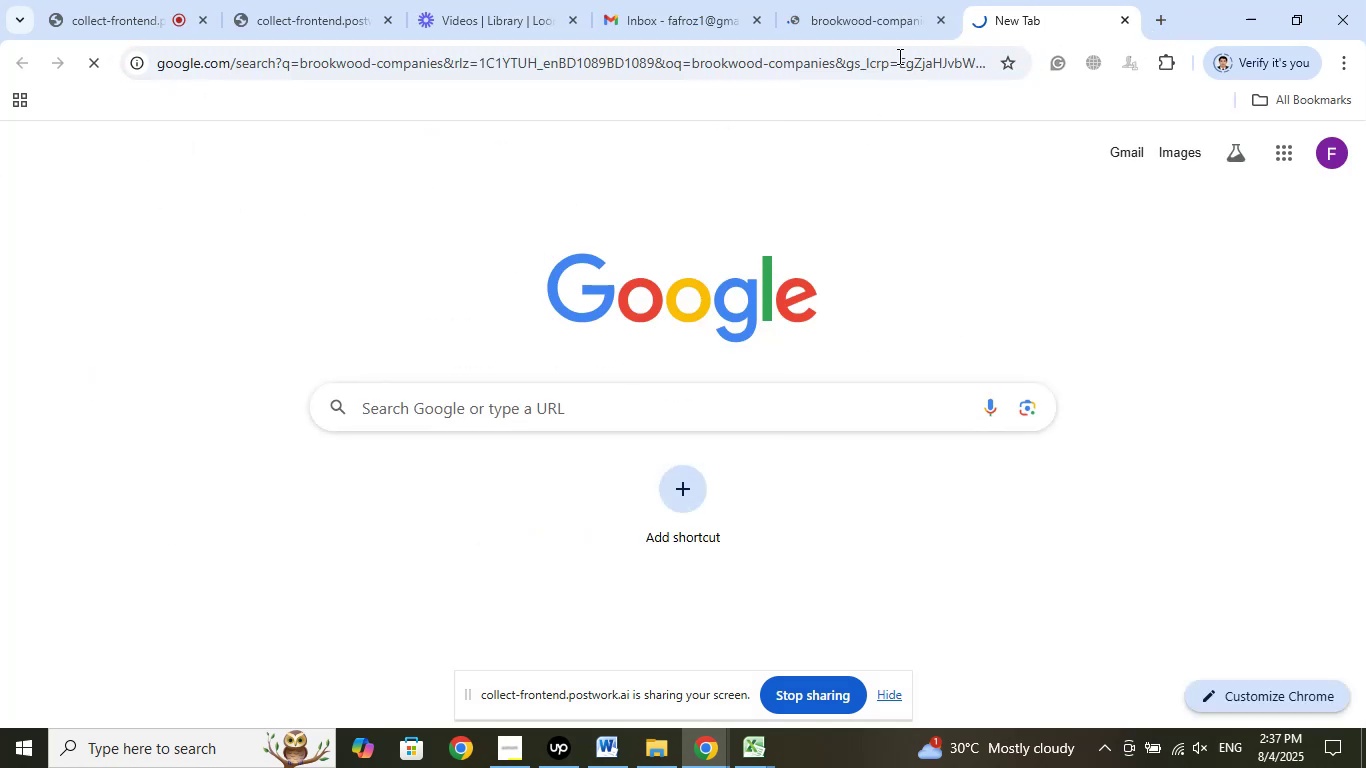 
left_click([871, 0])
 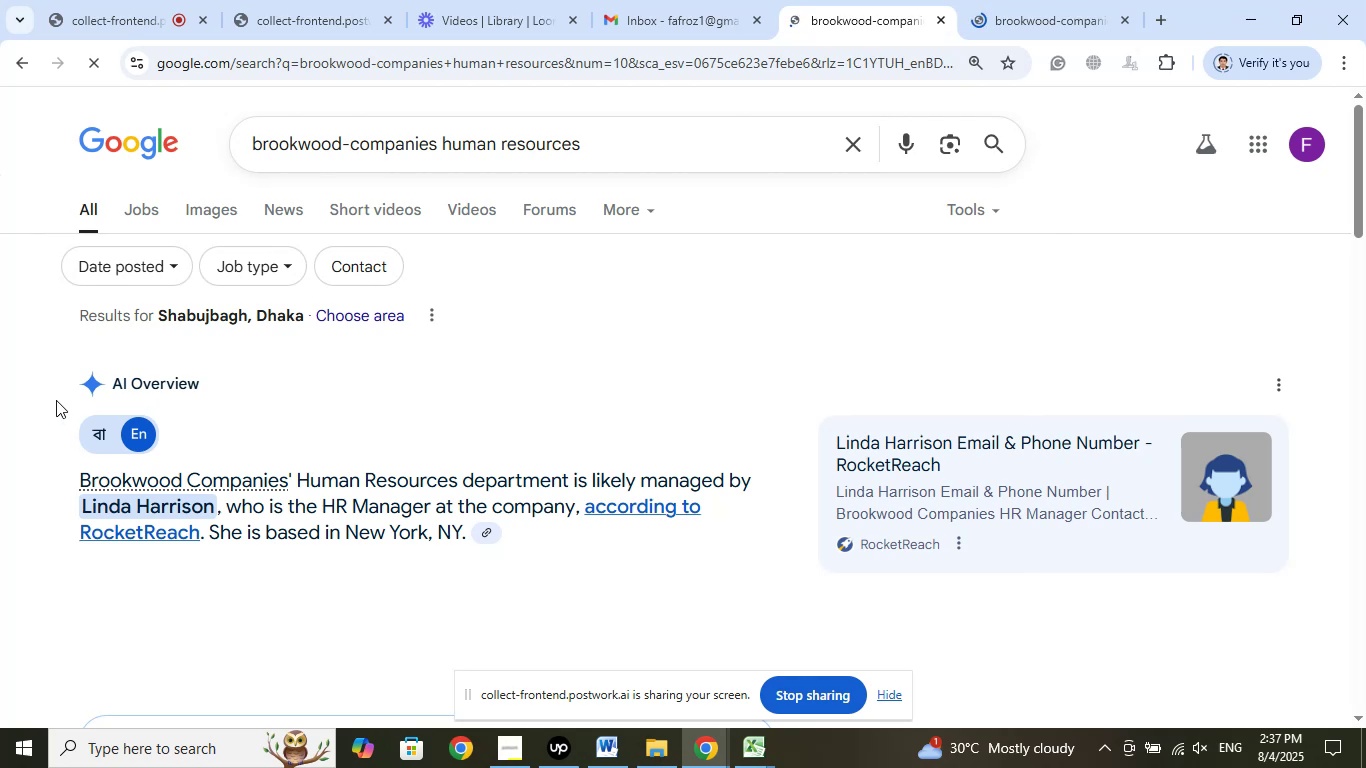 
scroll: coordinate [91, 377], scroll_direction: down, amount: 5.0
 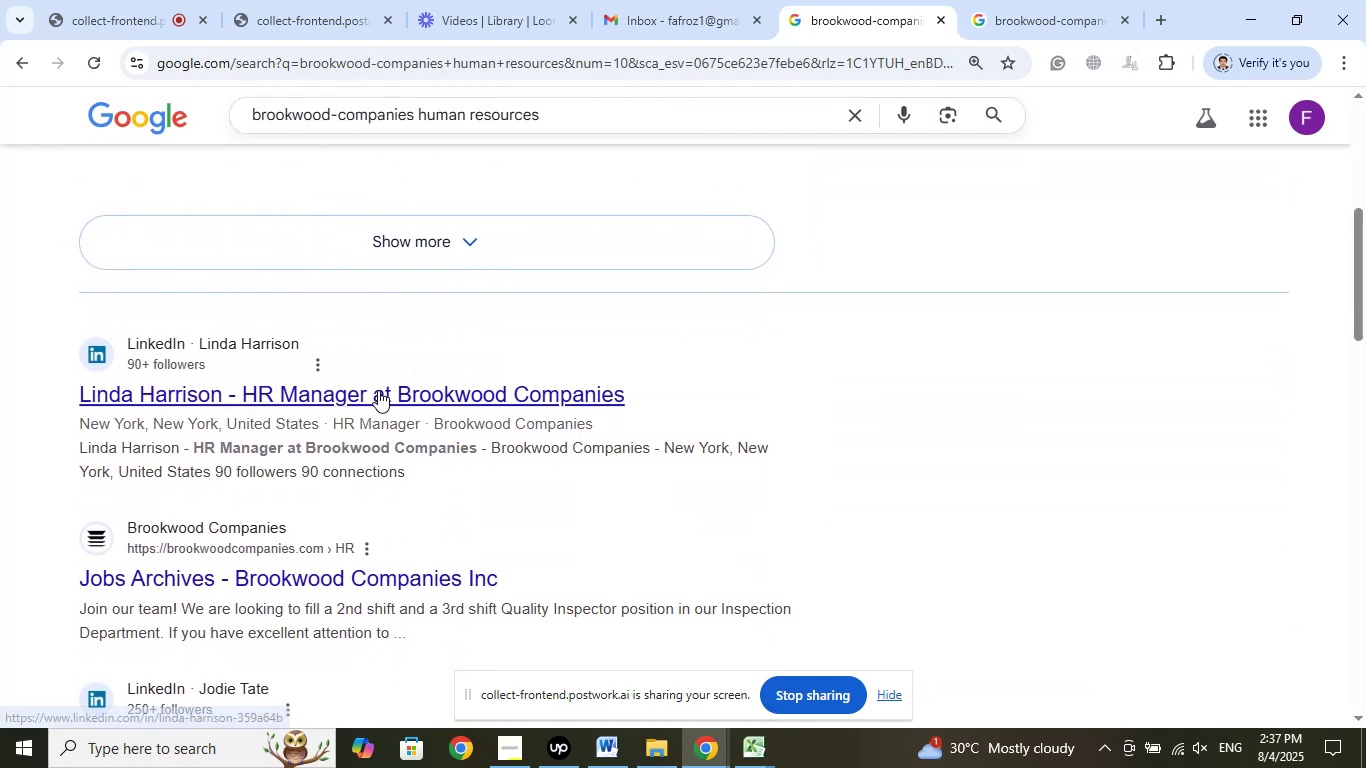 
right_click([378, 390])
 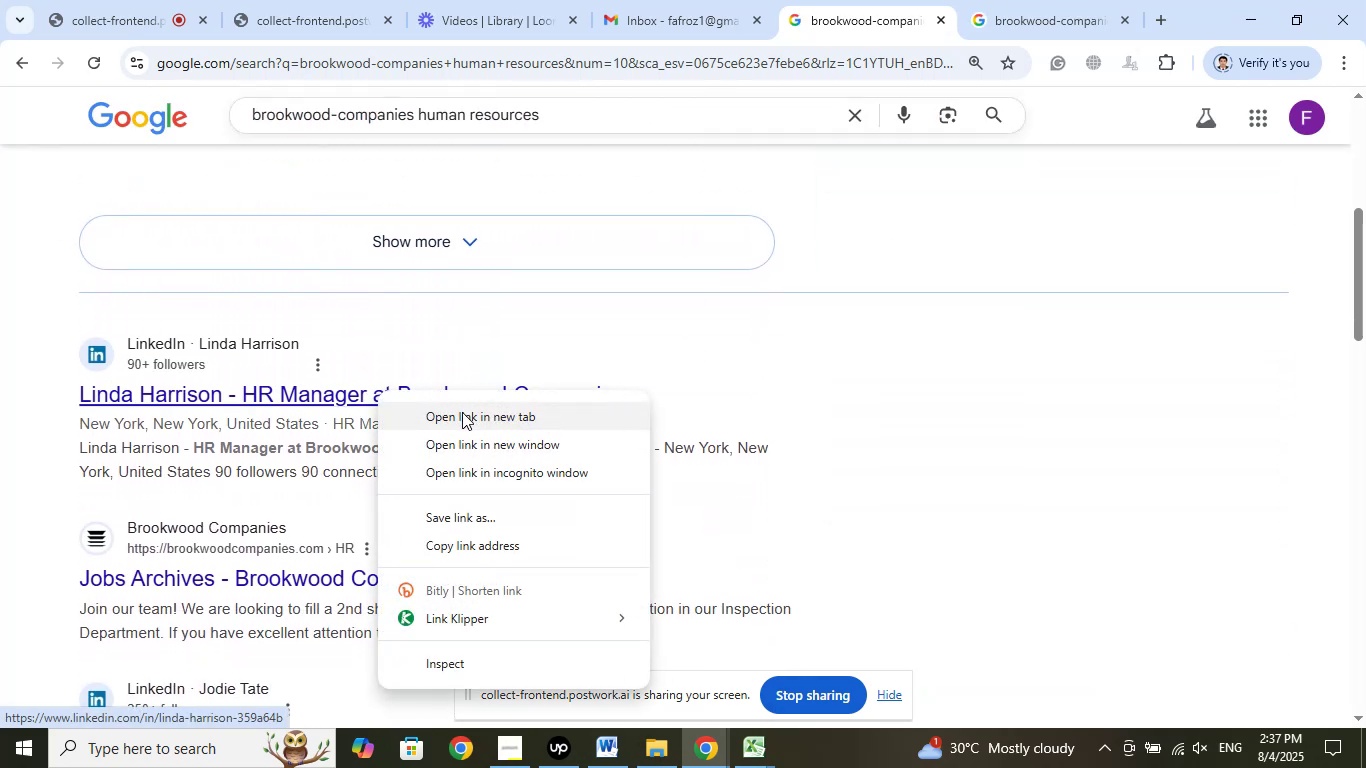 
left_click([463, 415])
 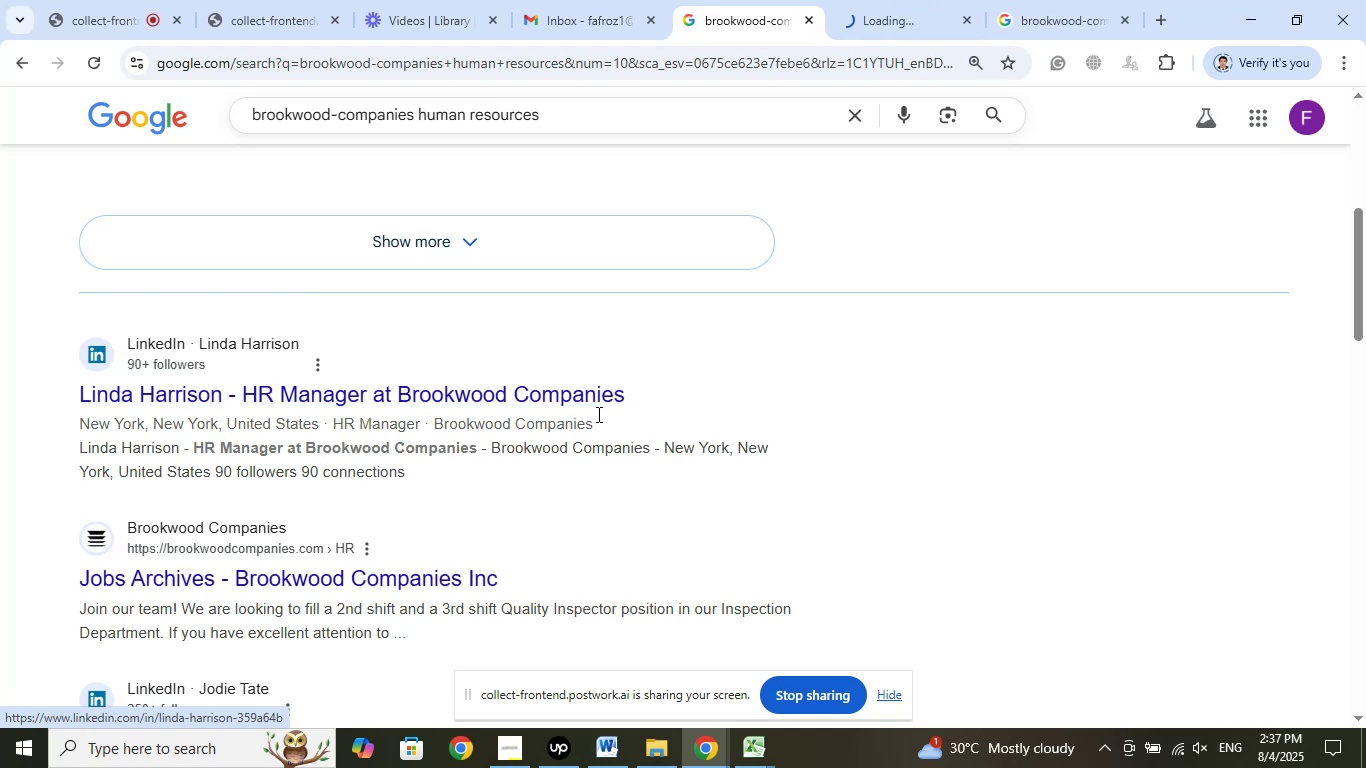 
scroll: coordinate [909, 336], scroll_direction: down, amount: 3.0
 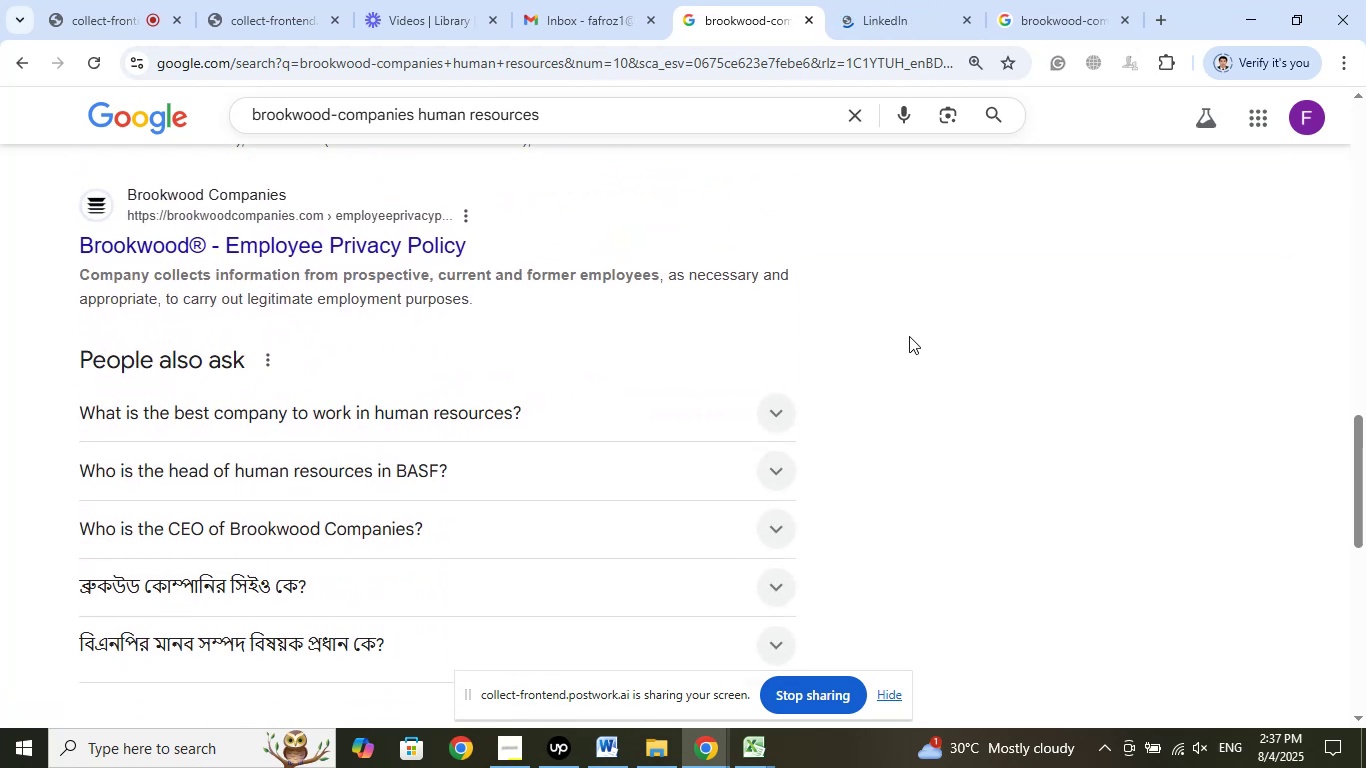 
scroll: coordinate [909, 336], scroll_direction: up, amount: 3.0
 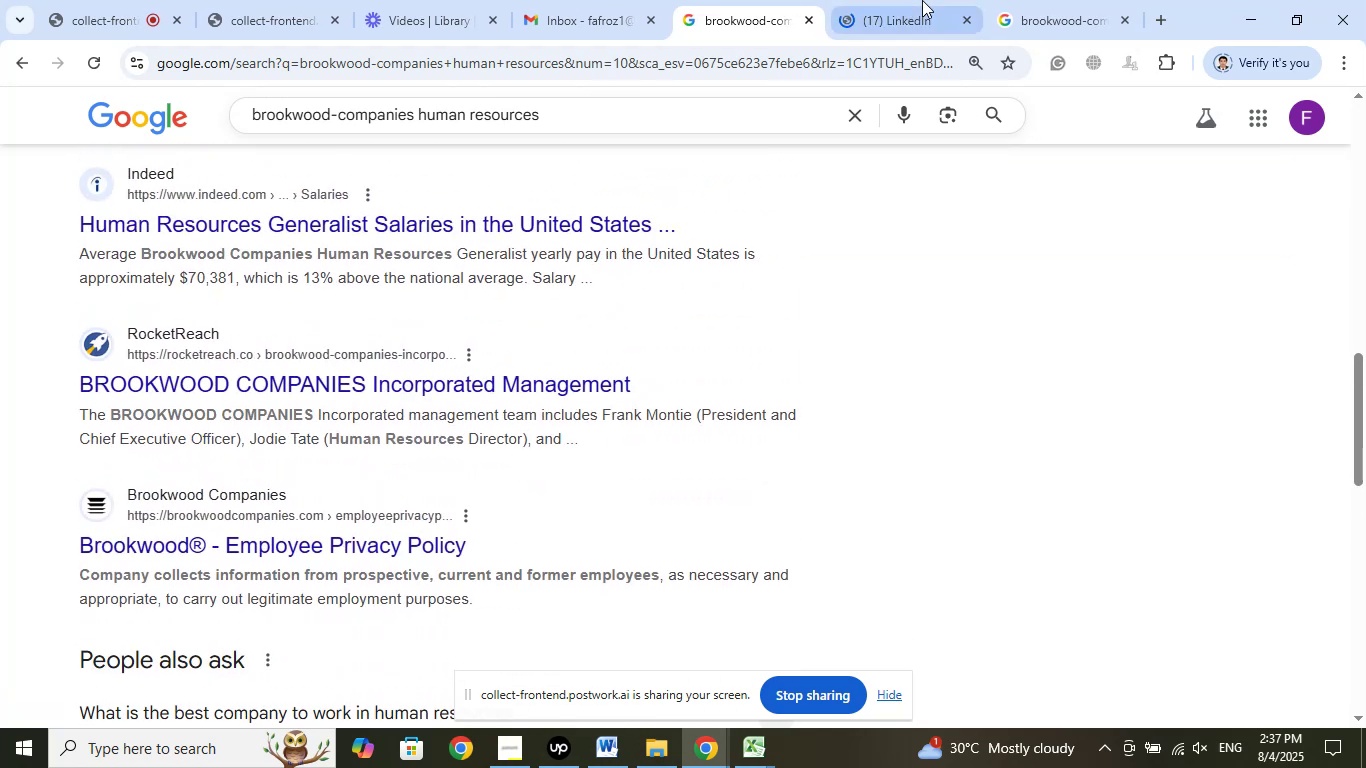 
left_click([911, 0])
 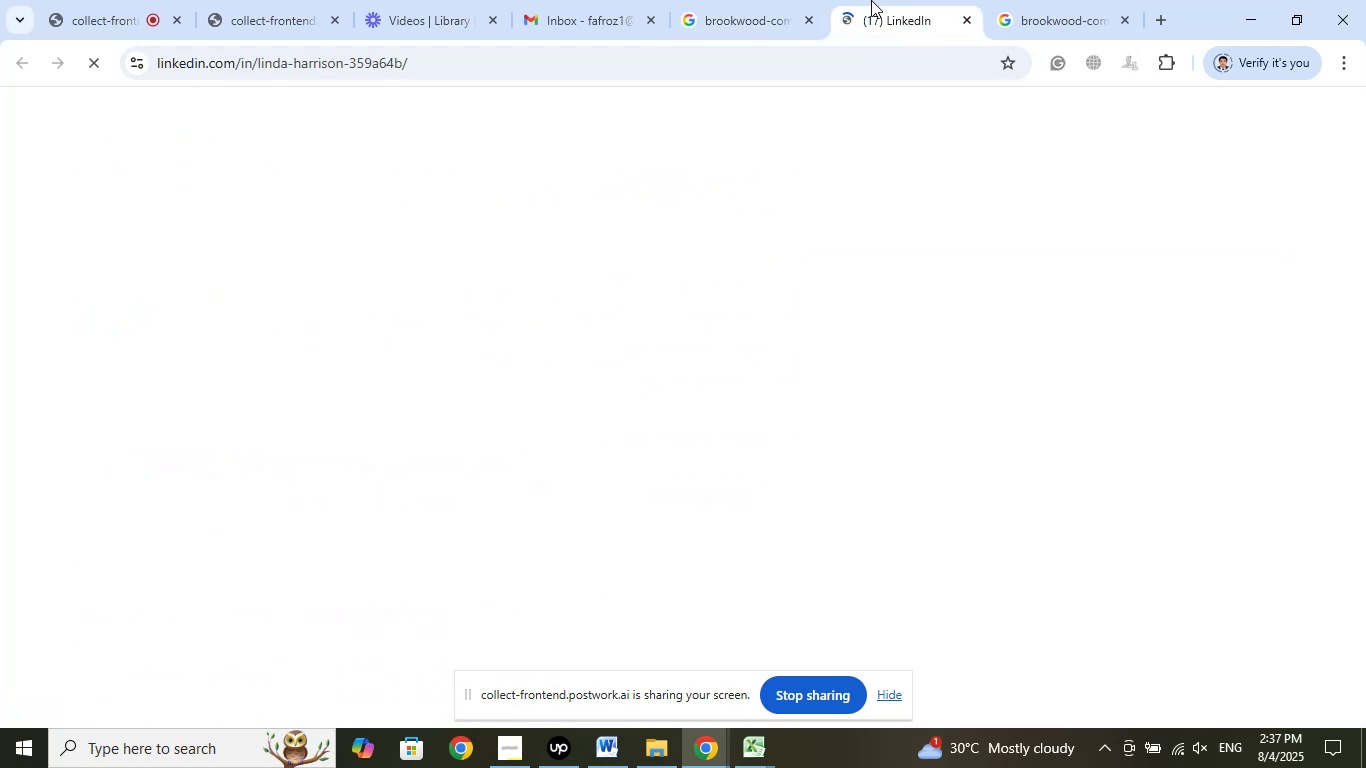 
left_click_drag(start_coordinate=[871, 0], to_coordinate=[985, 0])
 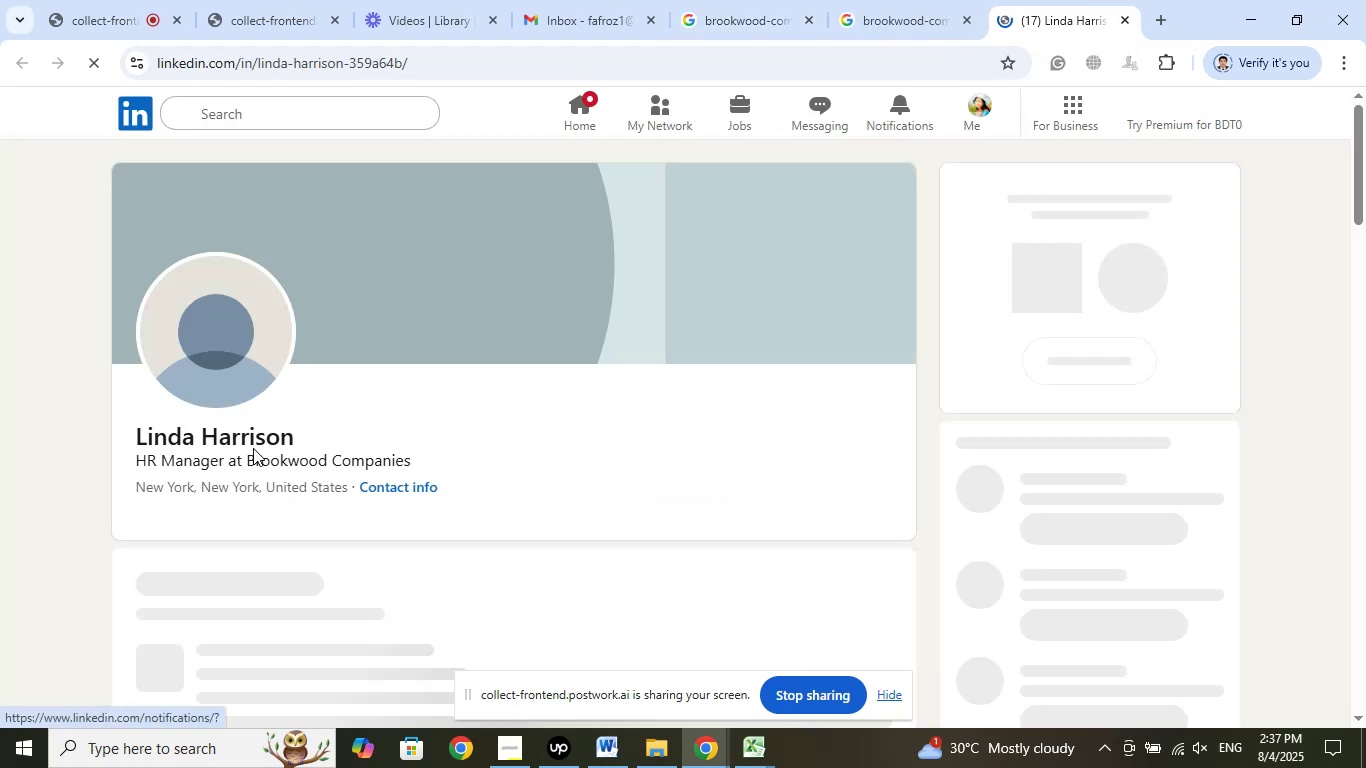 
left_click_drag(start_coordinate=[300, 433], to_coordinate=[125, 423])
 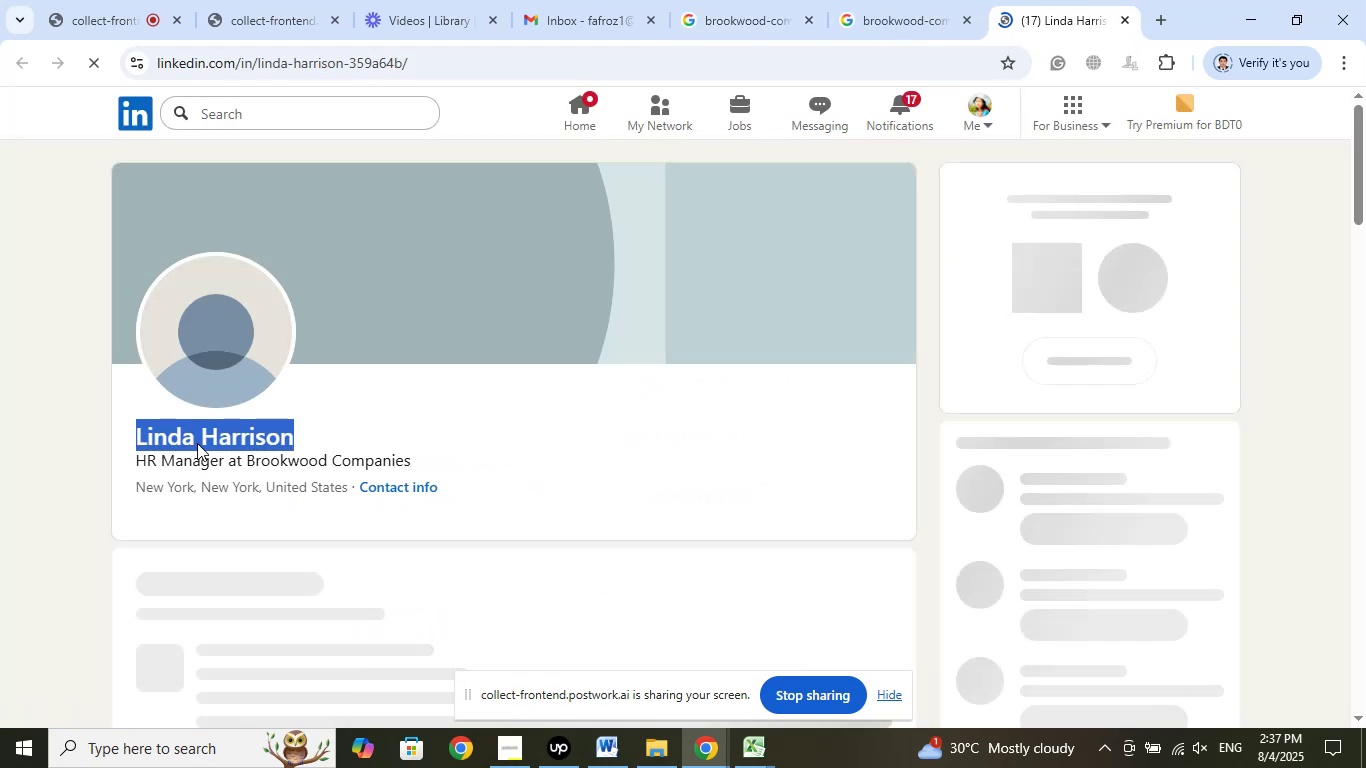 
right_click([197, 443])
 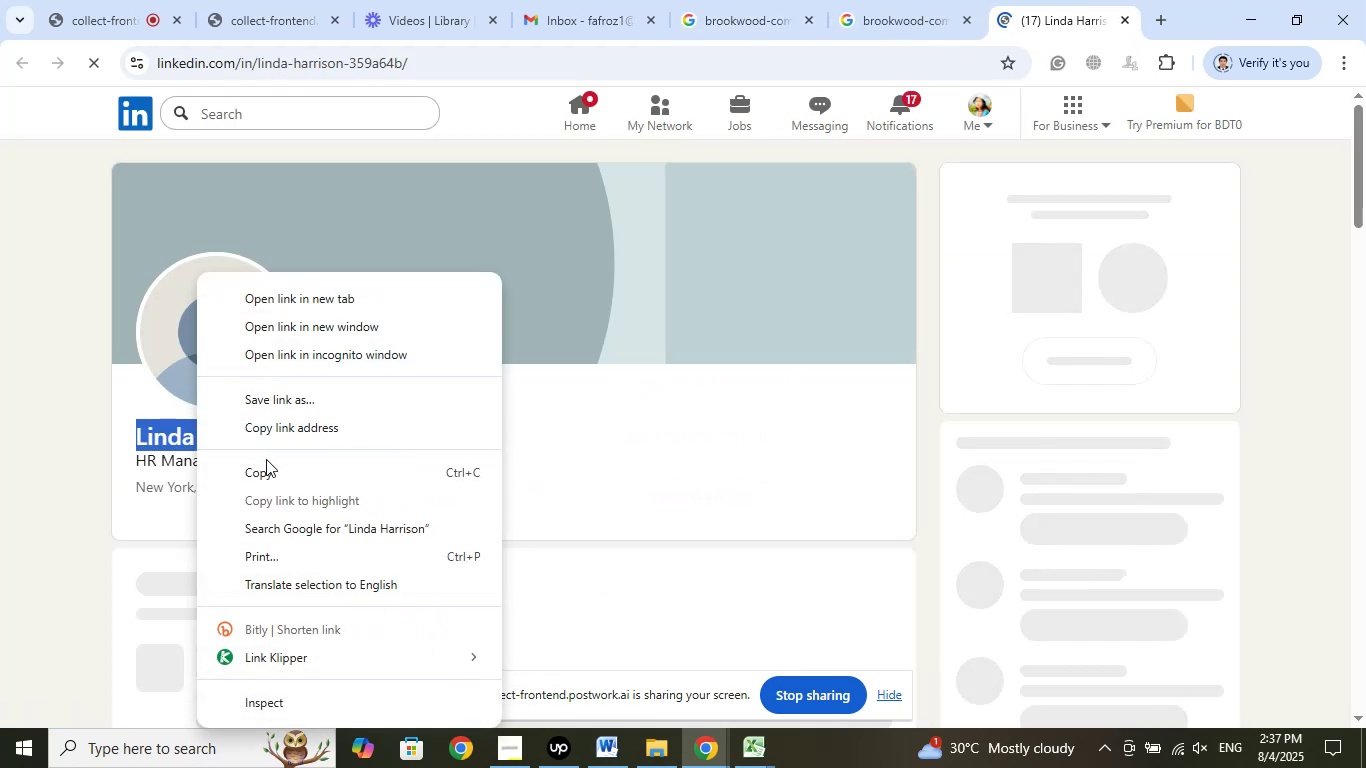 
left_click([264, 465])
 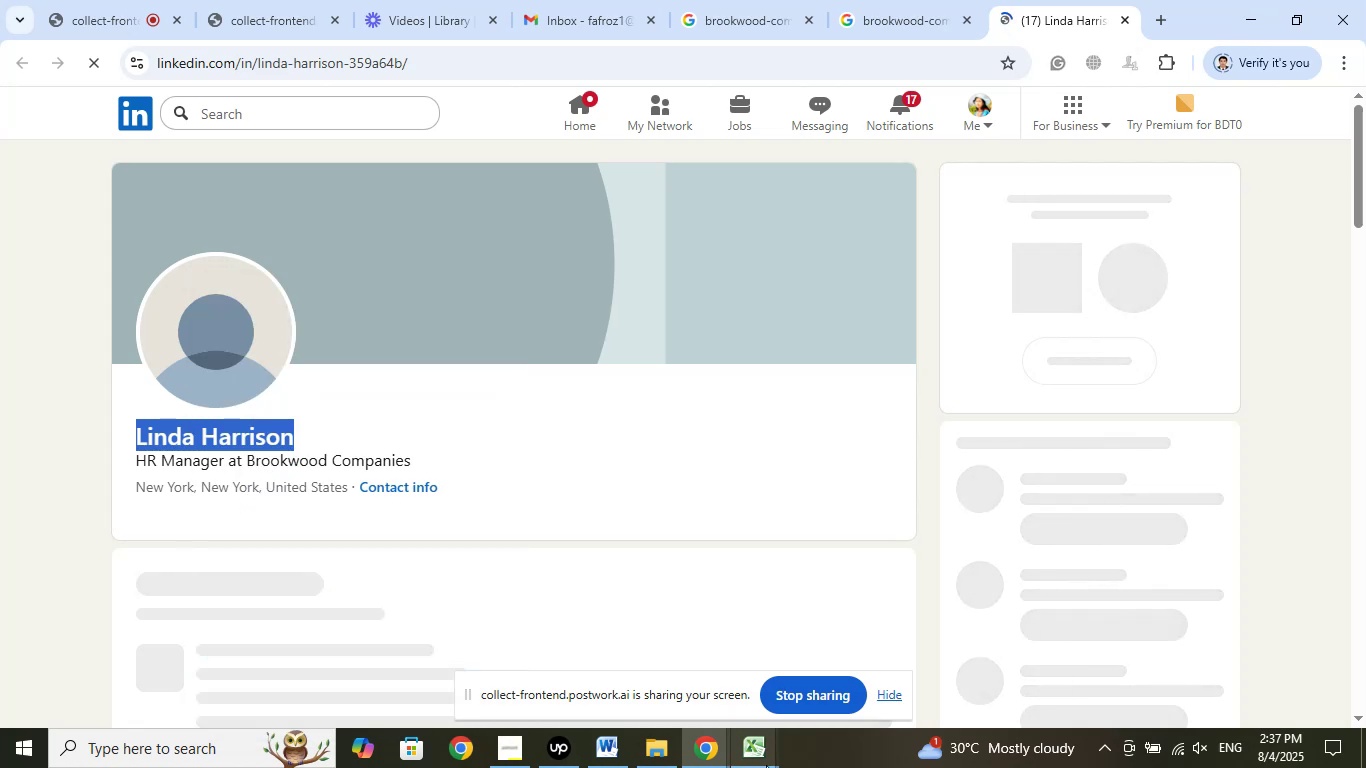 
left_click([767, 765])
 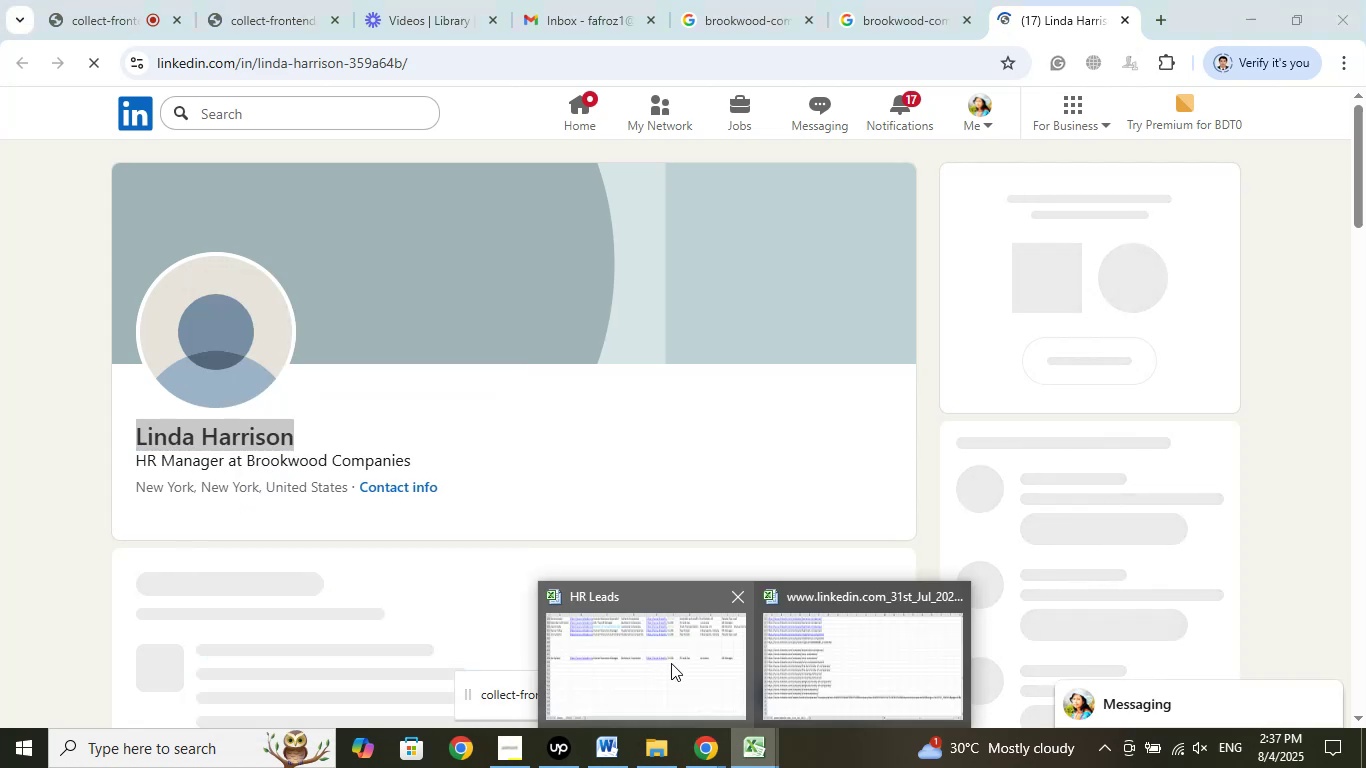 
left_click([671, 663])
 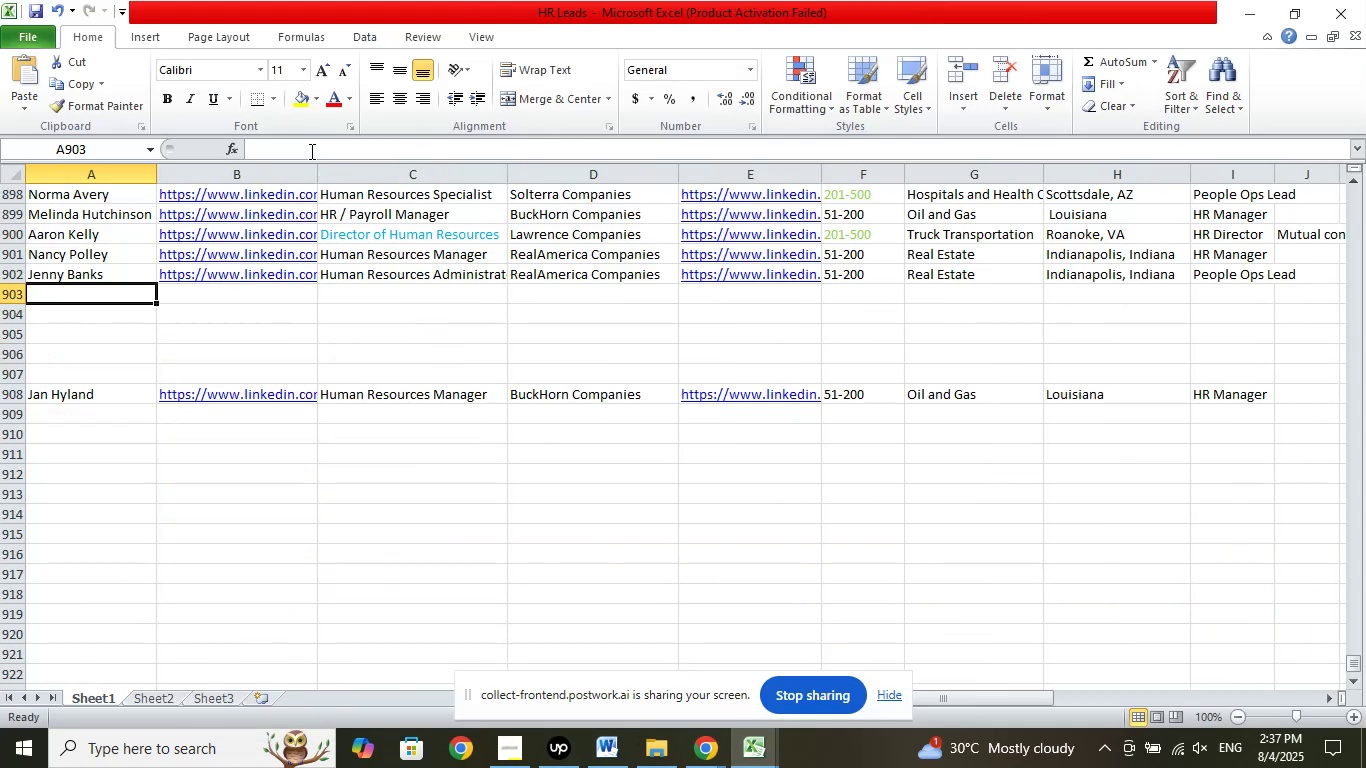 
left_click([299, 145])
 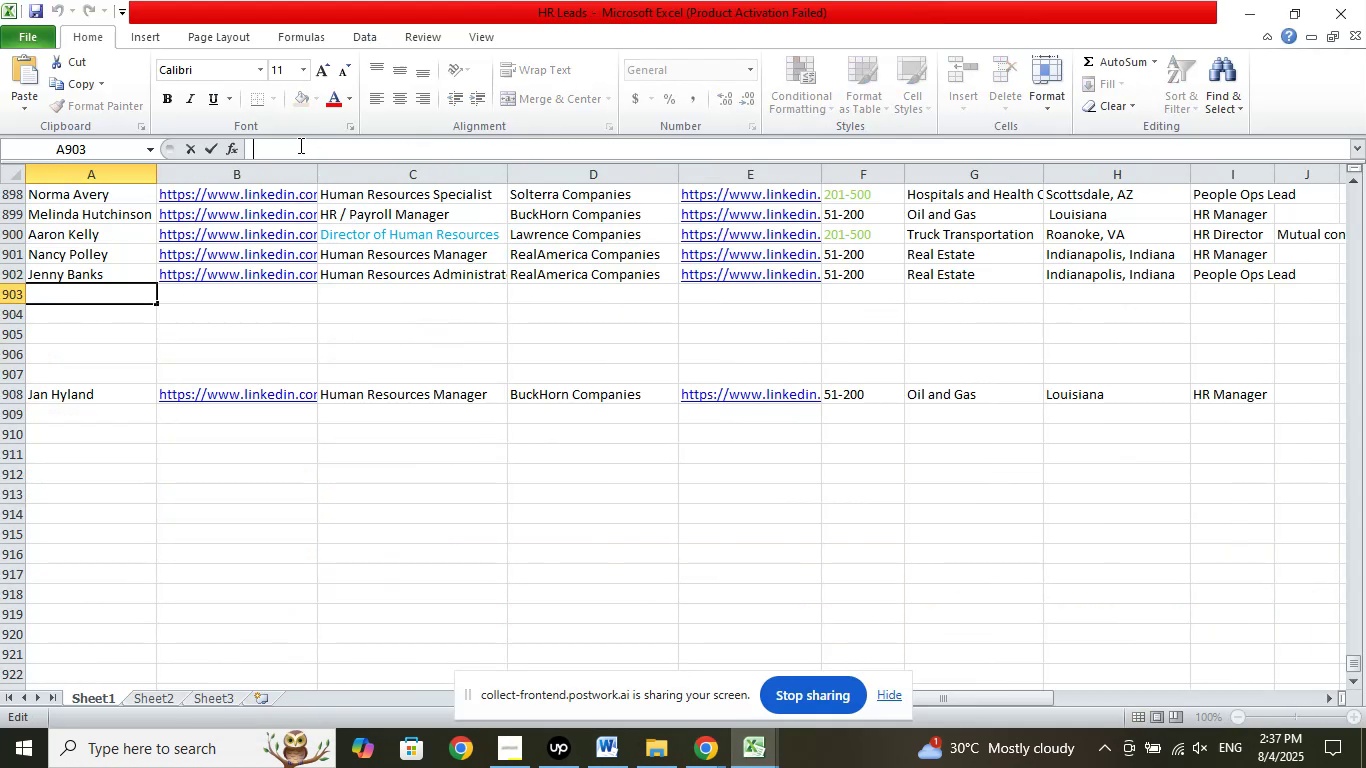 
right_click([299, 145])
 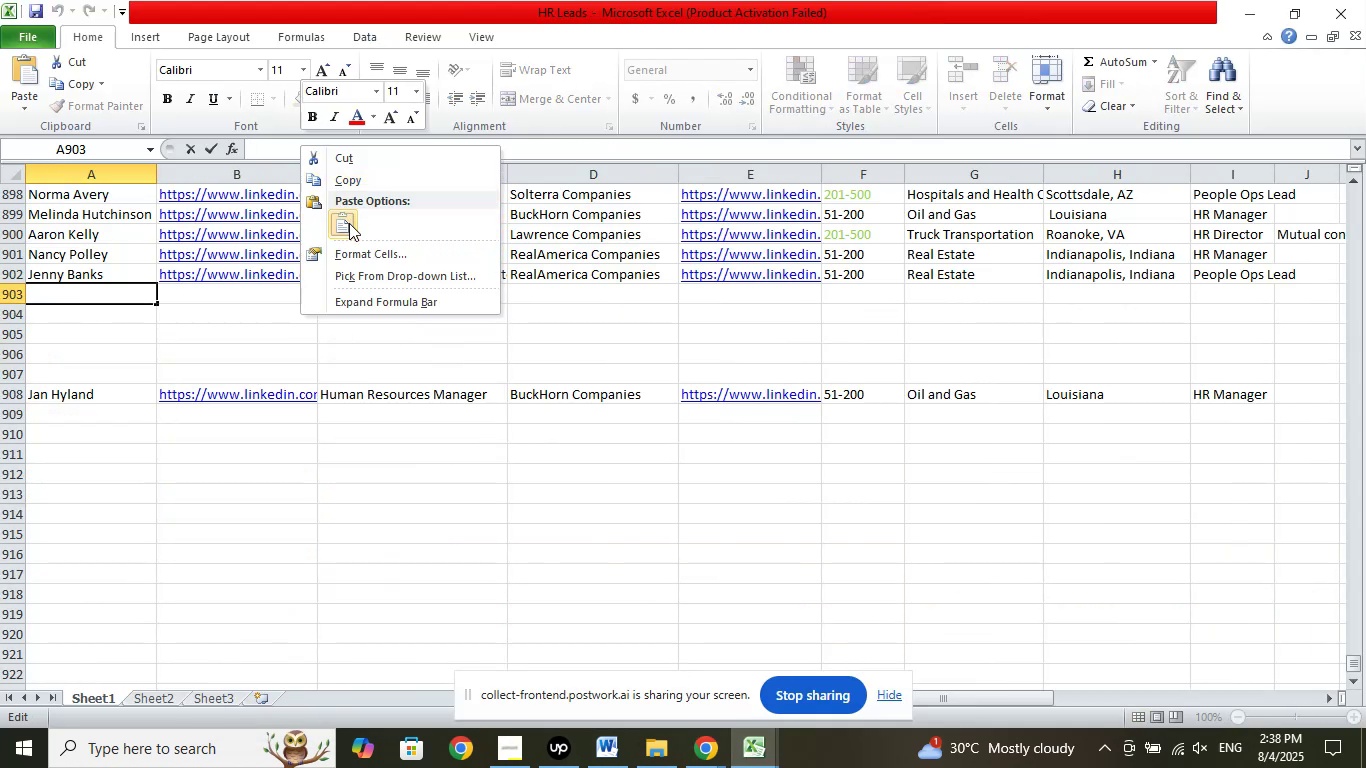 
left_click([349, 223])
 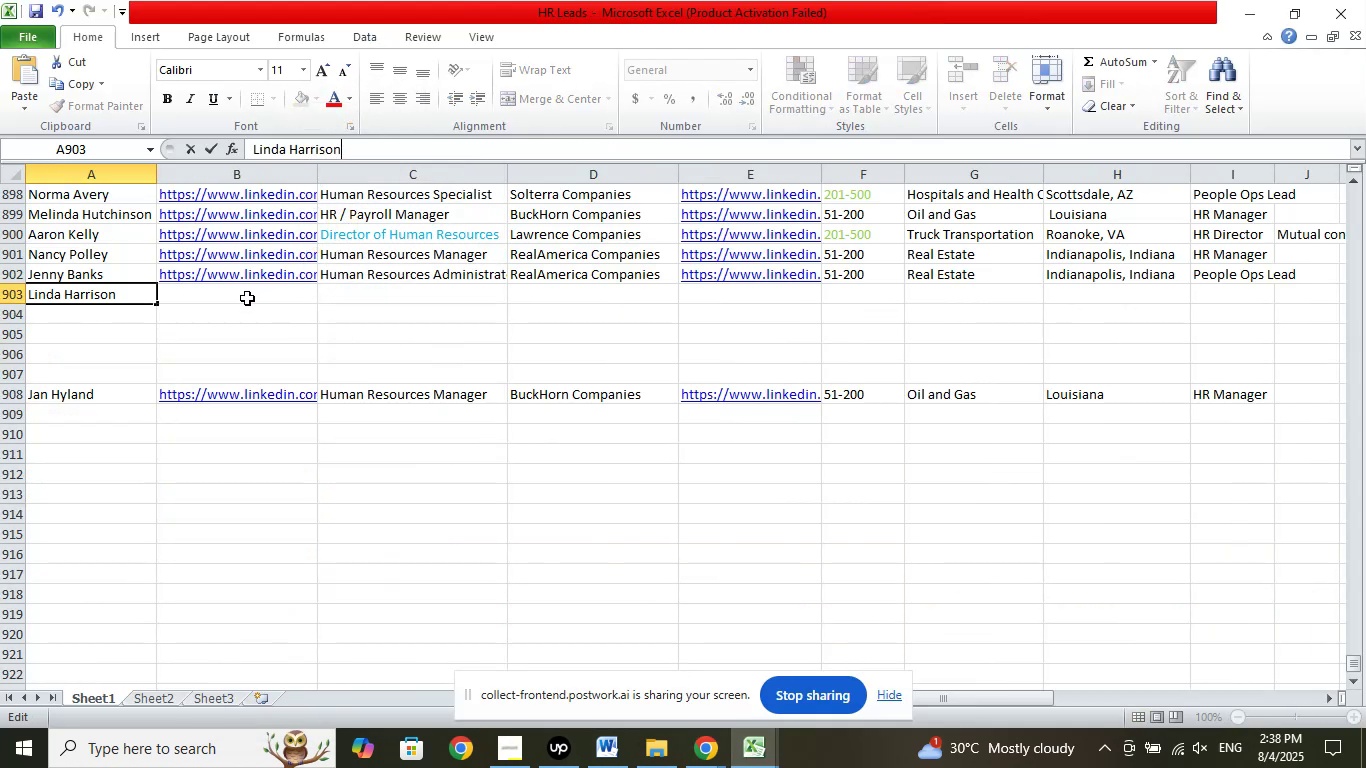 
left_click([247, 298])
 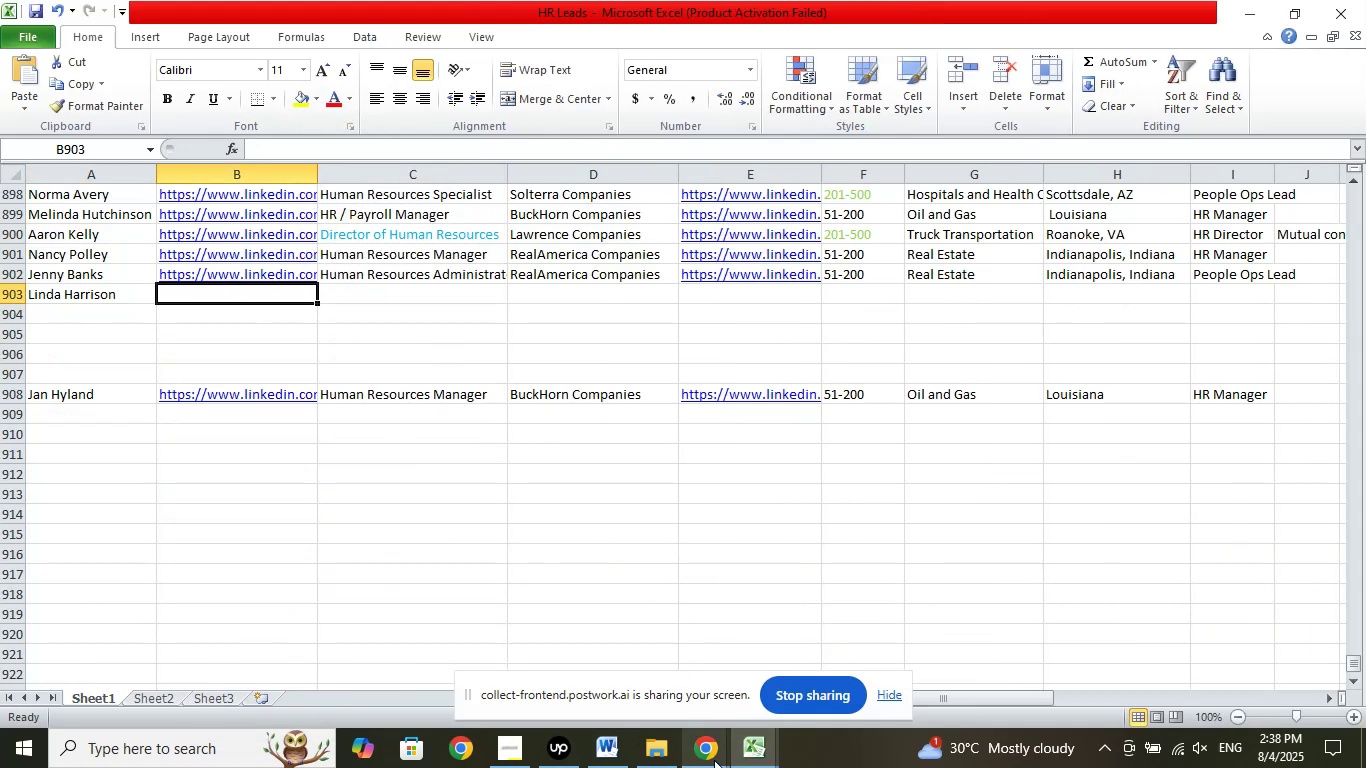 
left_click([714, 760])
 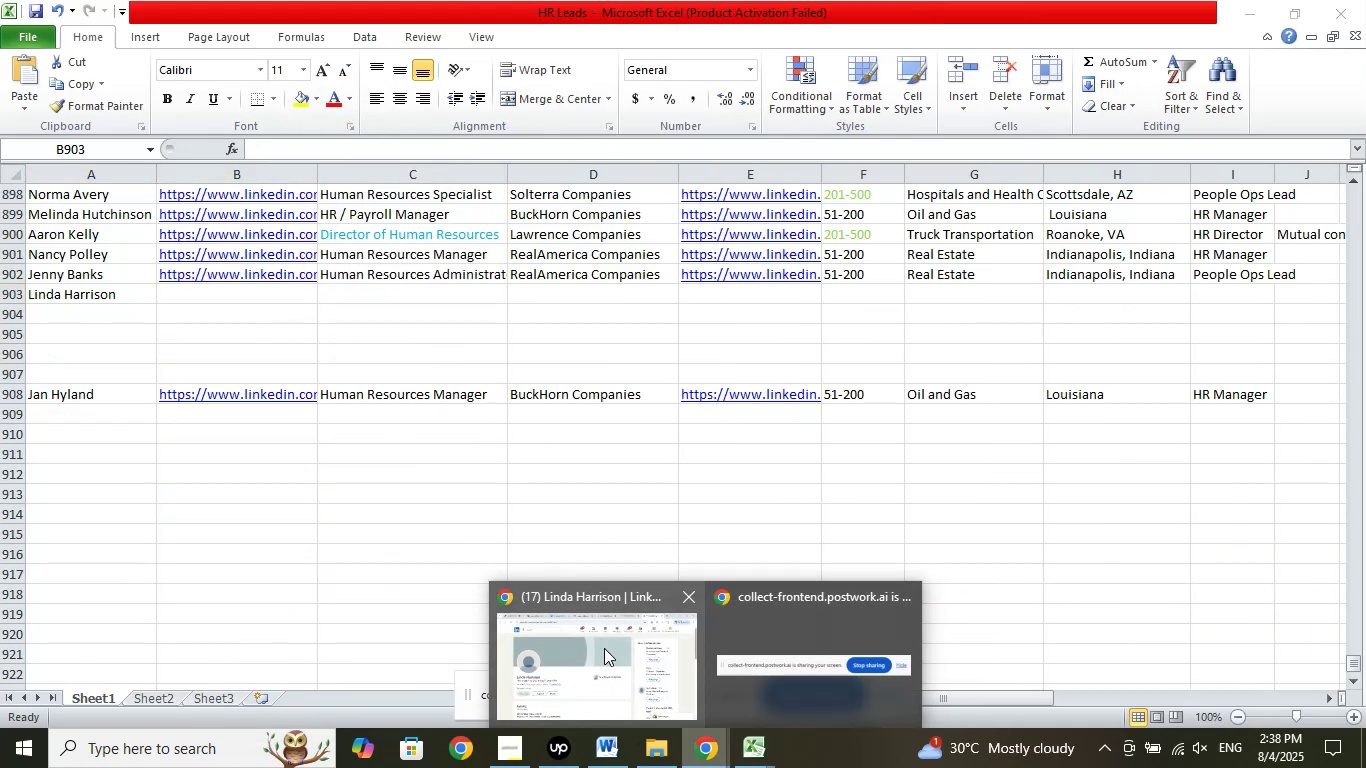 
left_click([604, 648])
 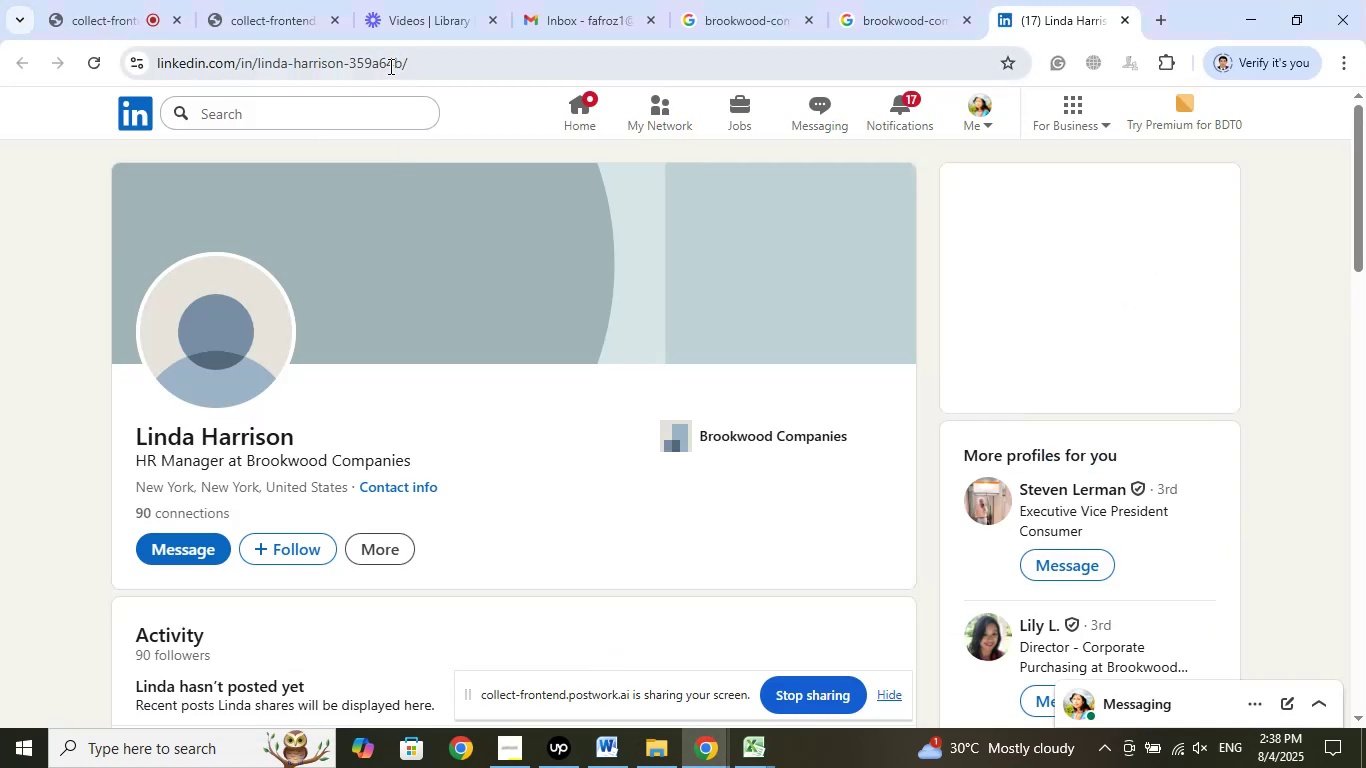 
left_click([389, 66])
 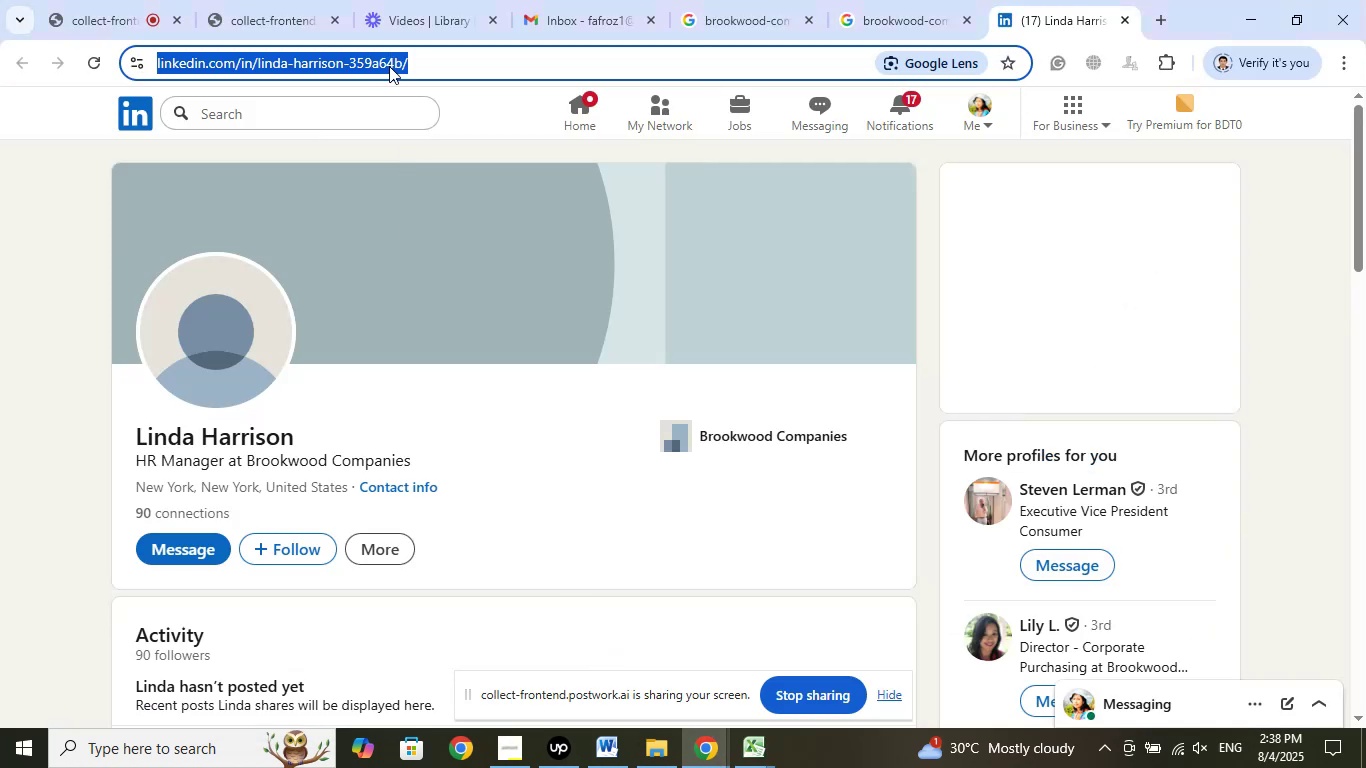 
right_click([389, 66])
 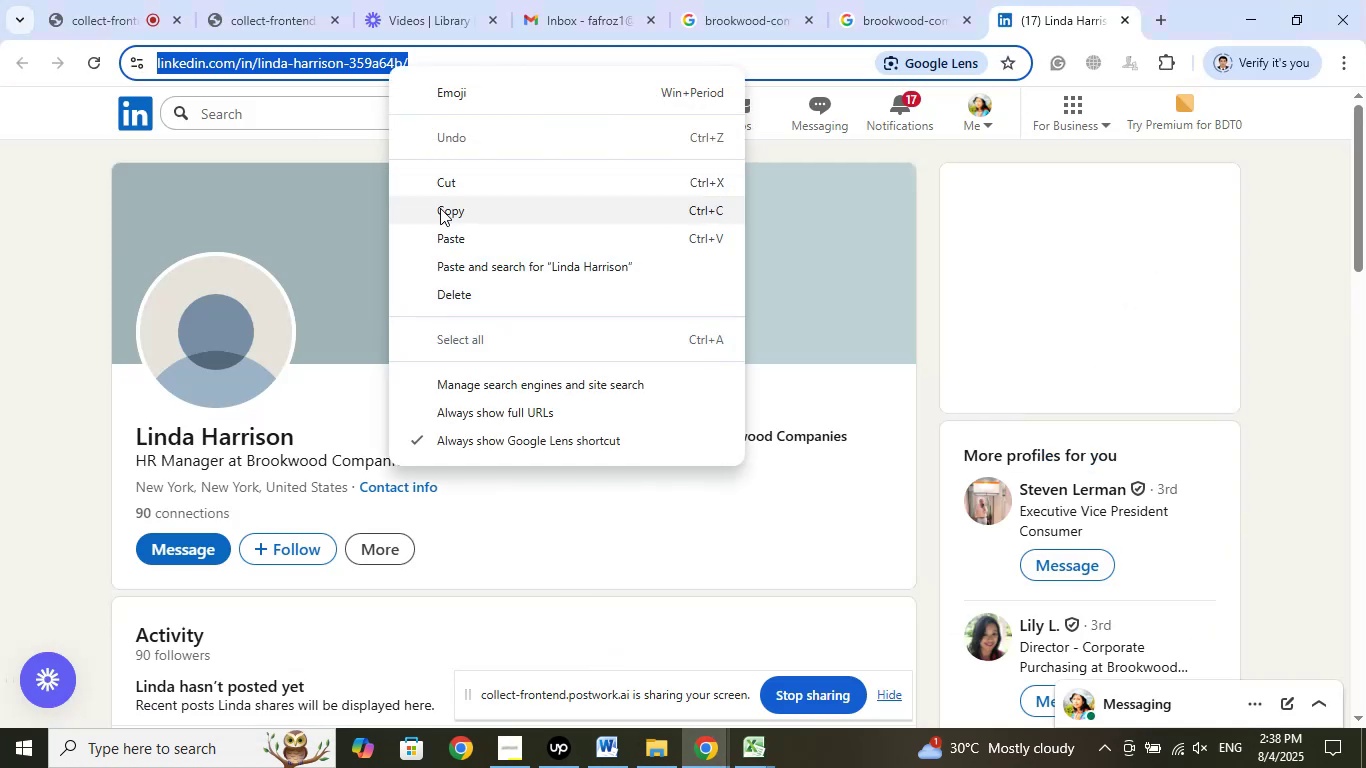 
left_click([440, 208])
 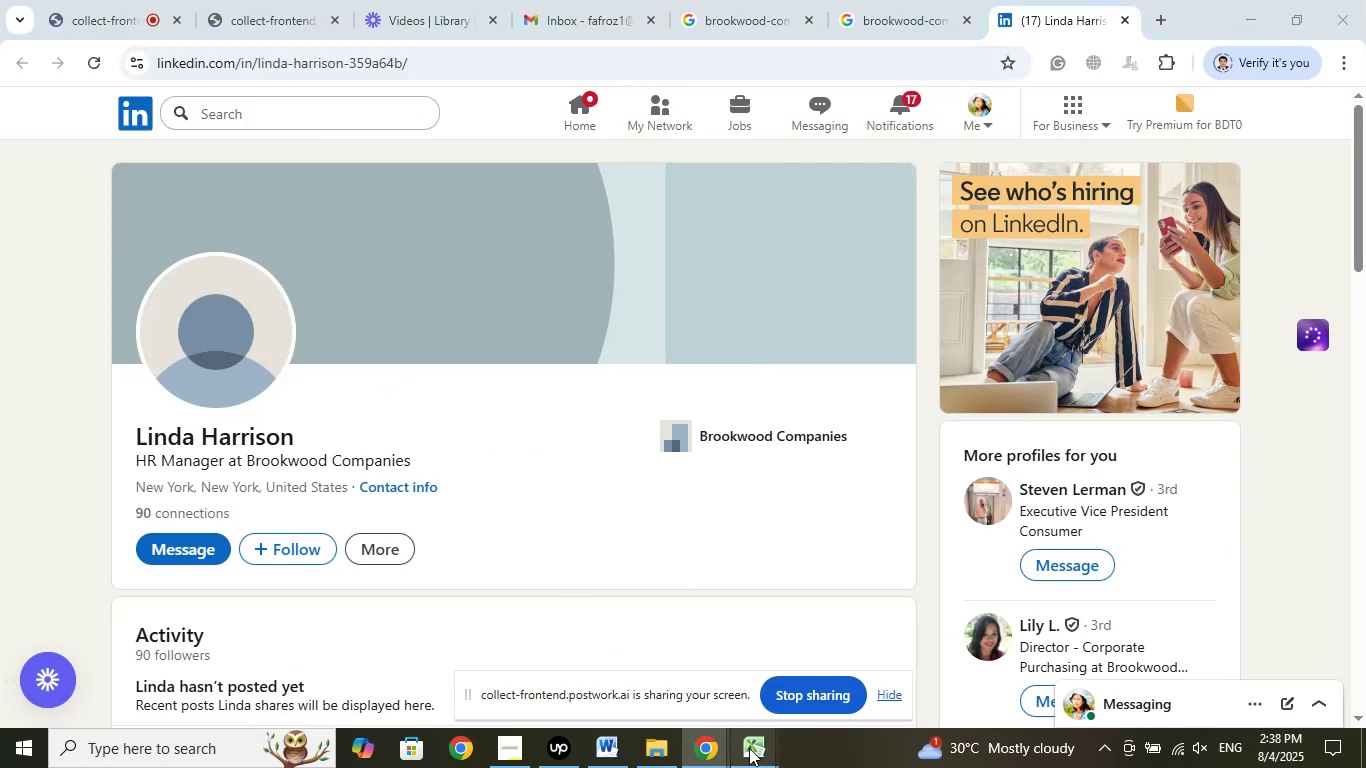 
left_click([625, 667])
 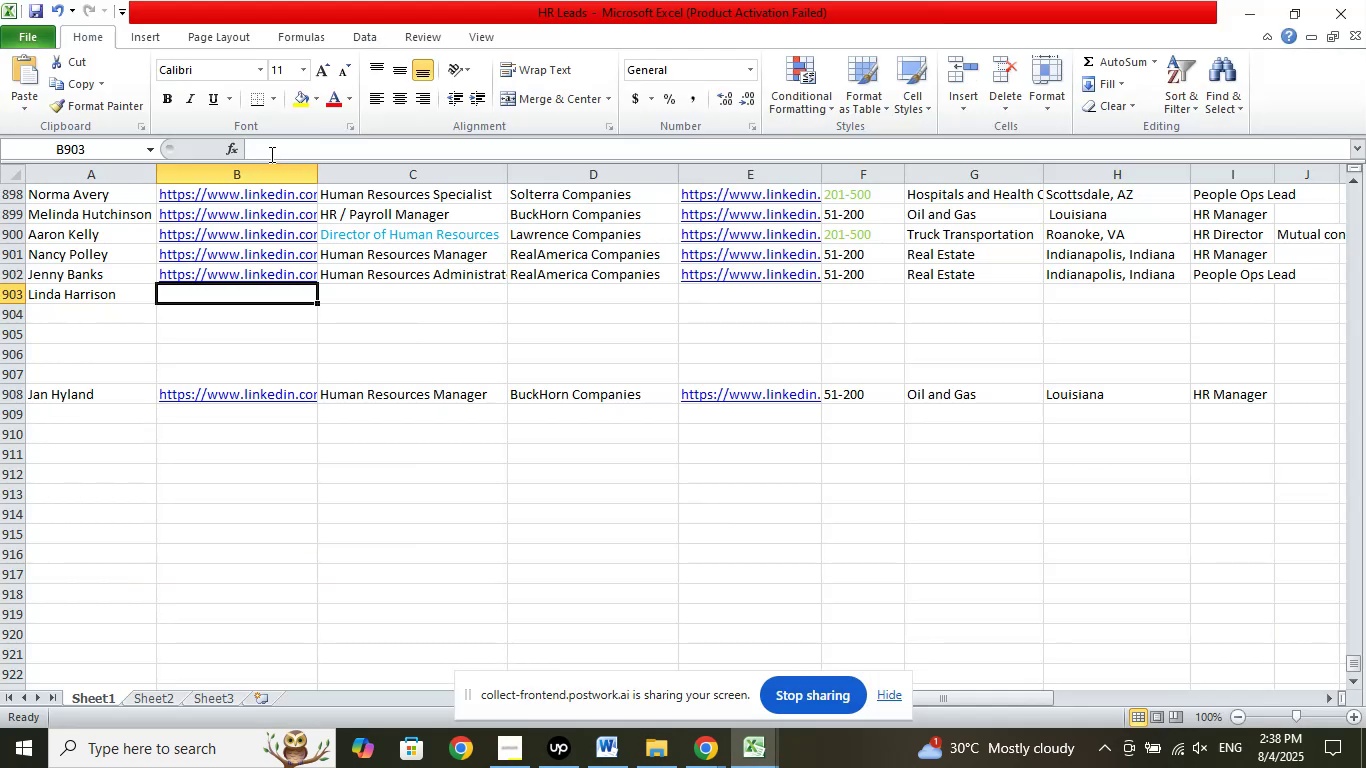 
right_click([270, 151])
 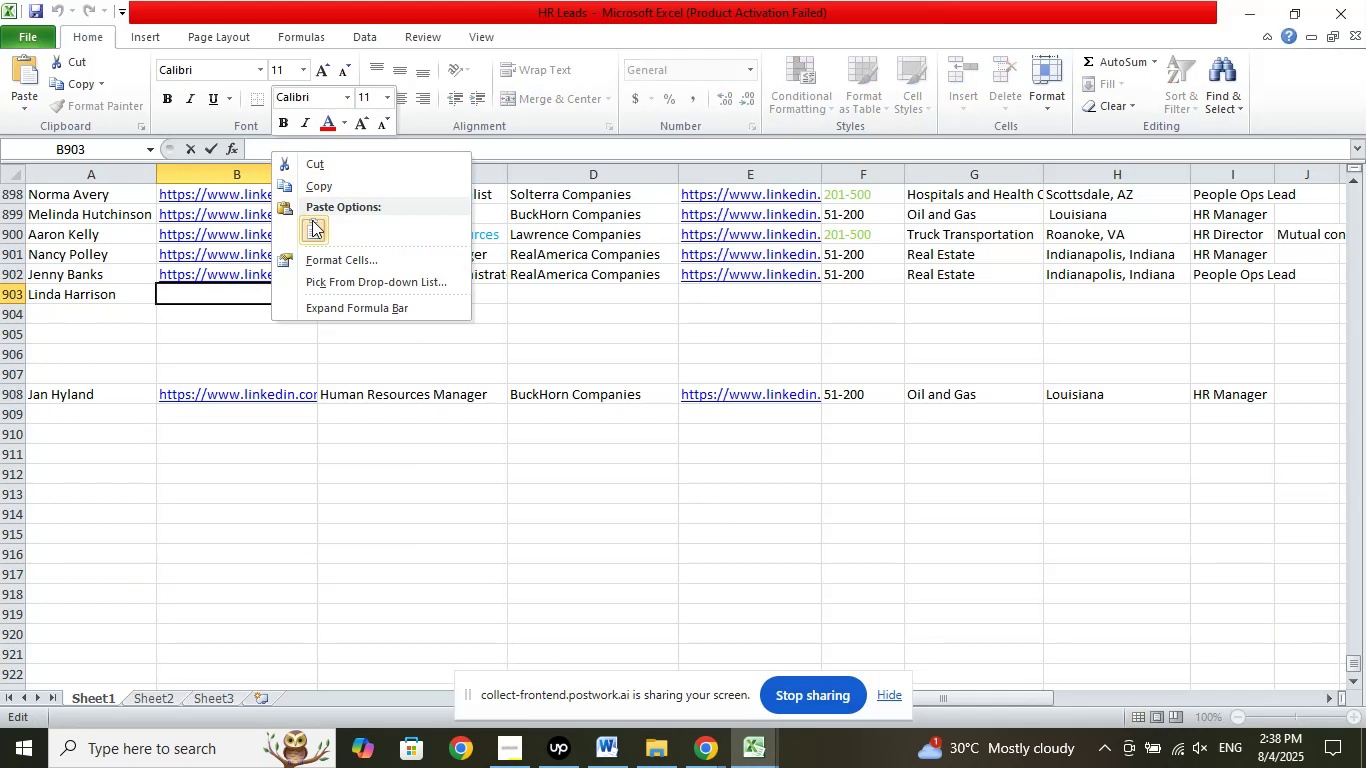 
left_click([314, 224])
 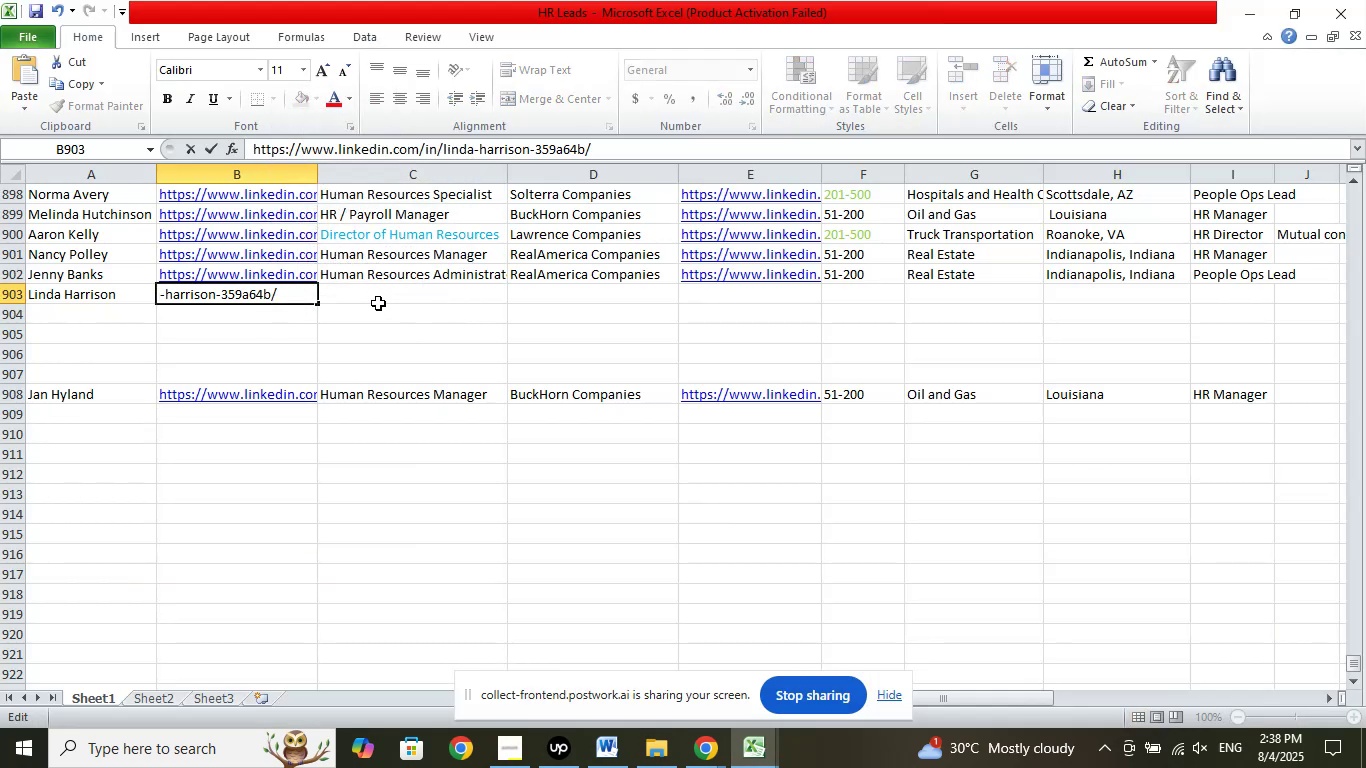 
left_click([382, 298])
 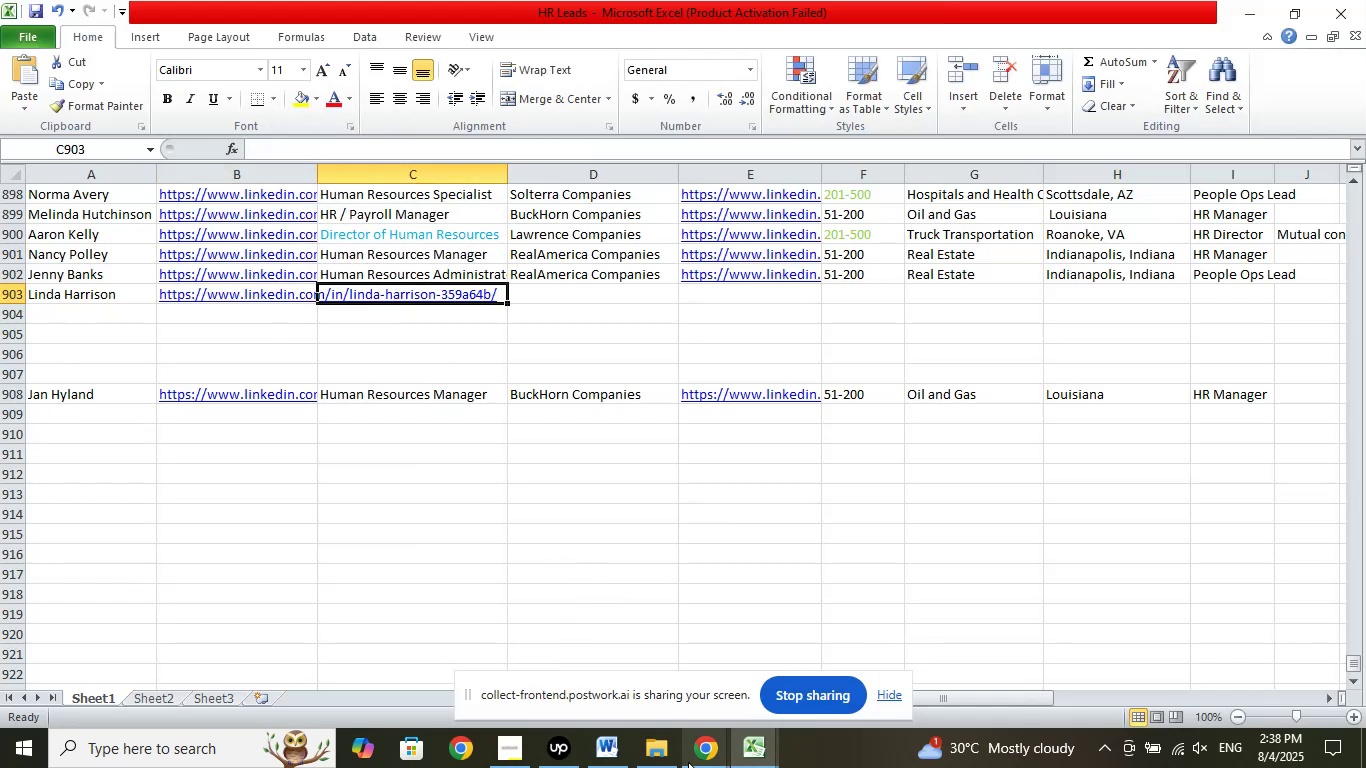 
left_click([699, 748])
 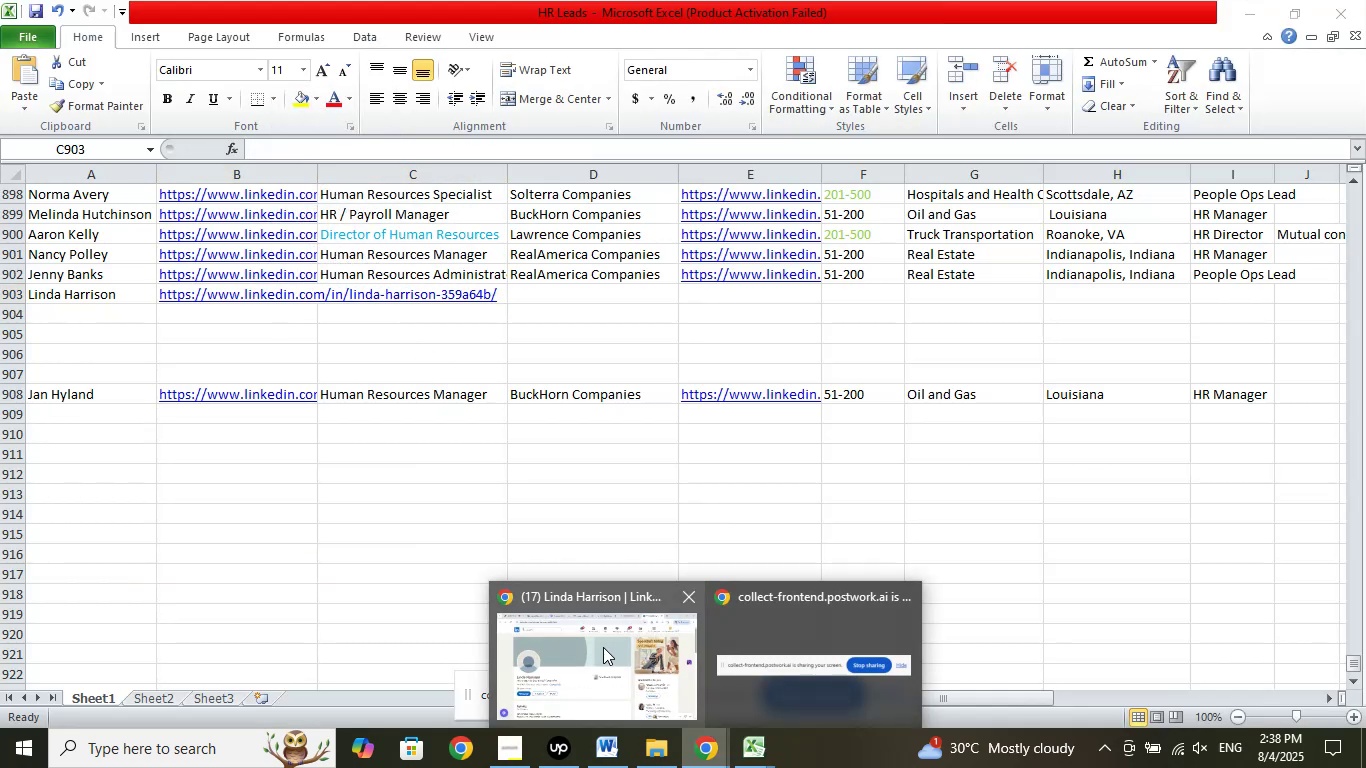 
left_click([603, 647])
 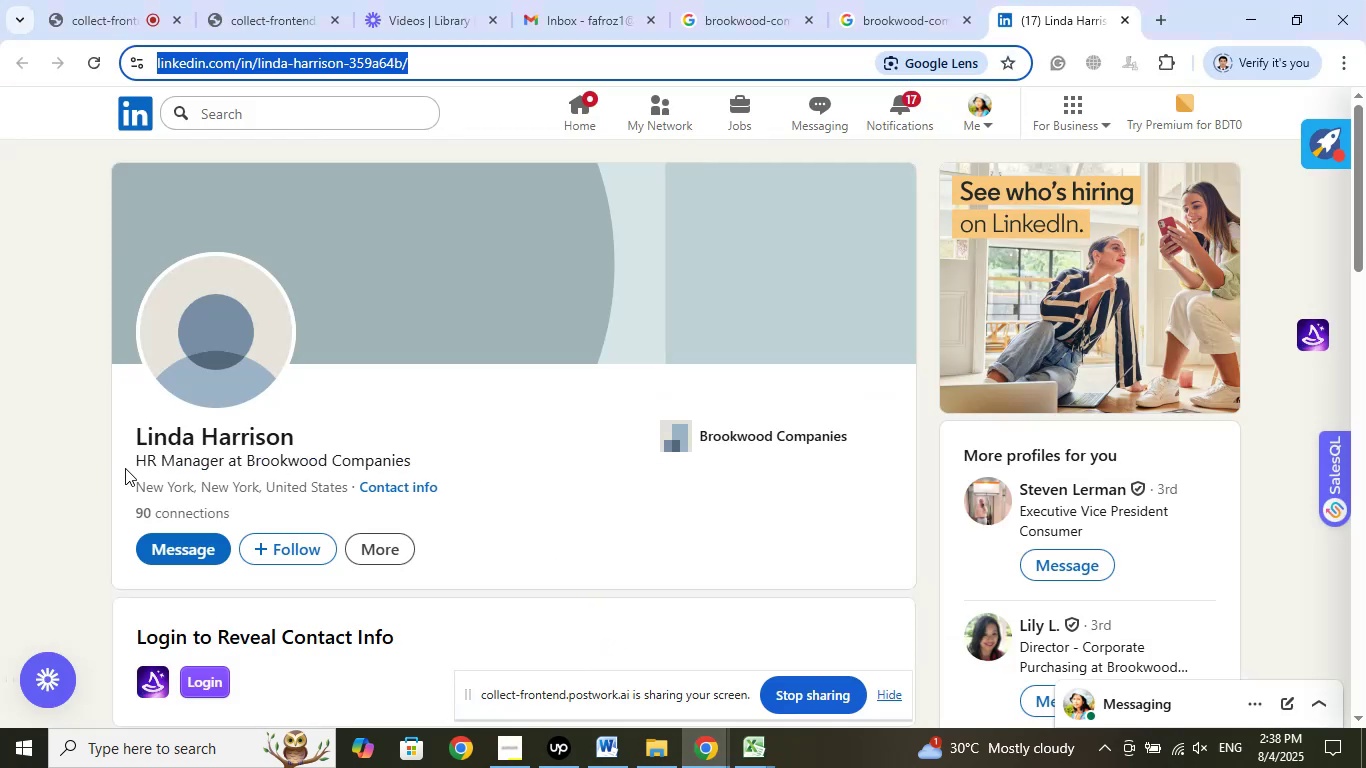 
left_click_drag(start_coordinate=[124, 467], to_coordinate=[224, 457])
 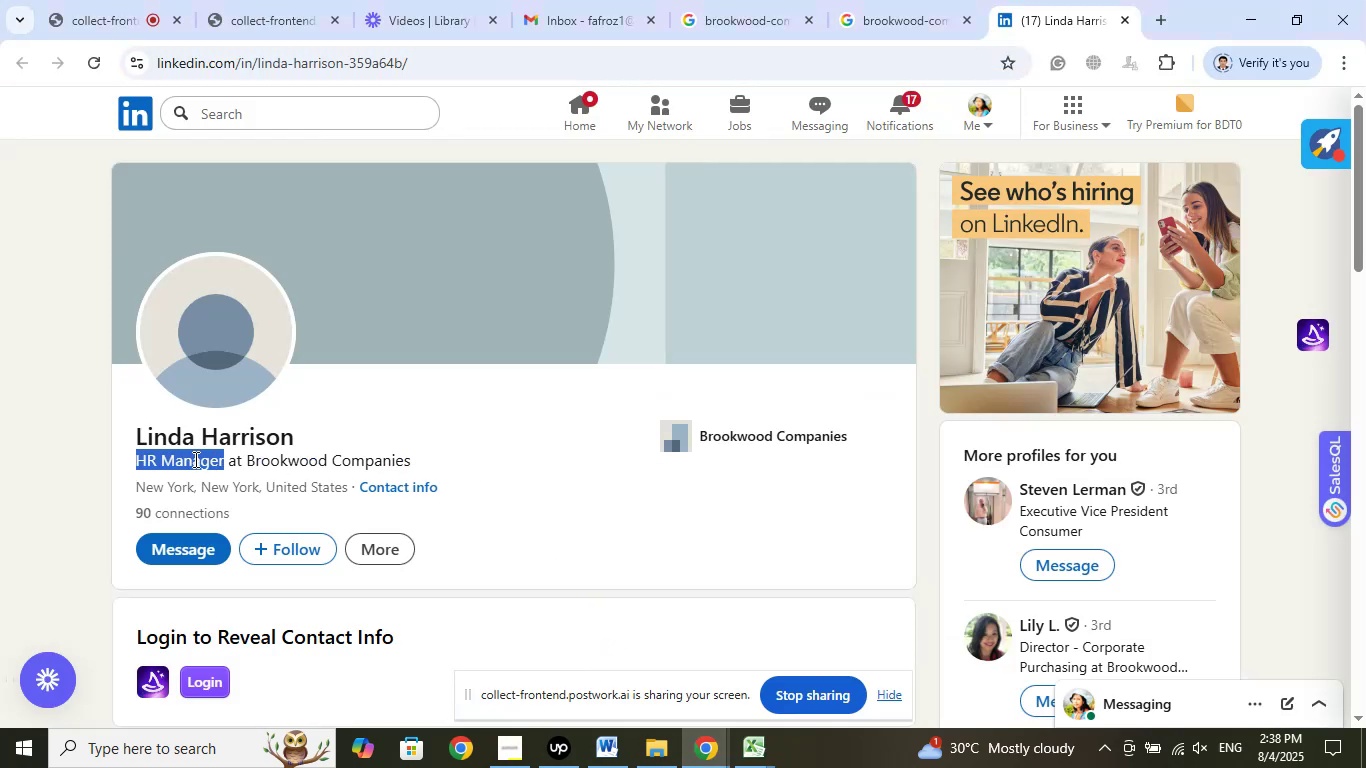 
right_click([194, 459])
 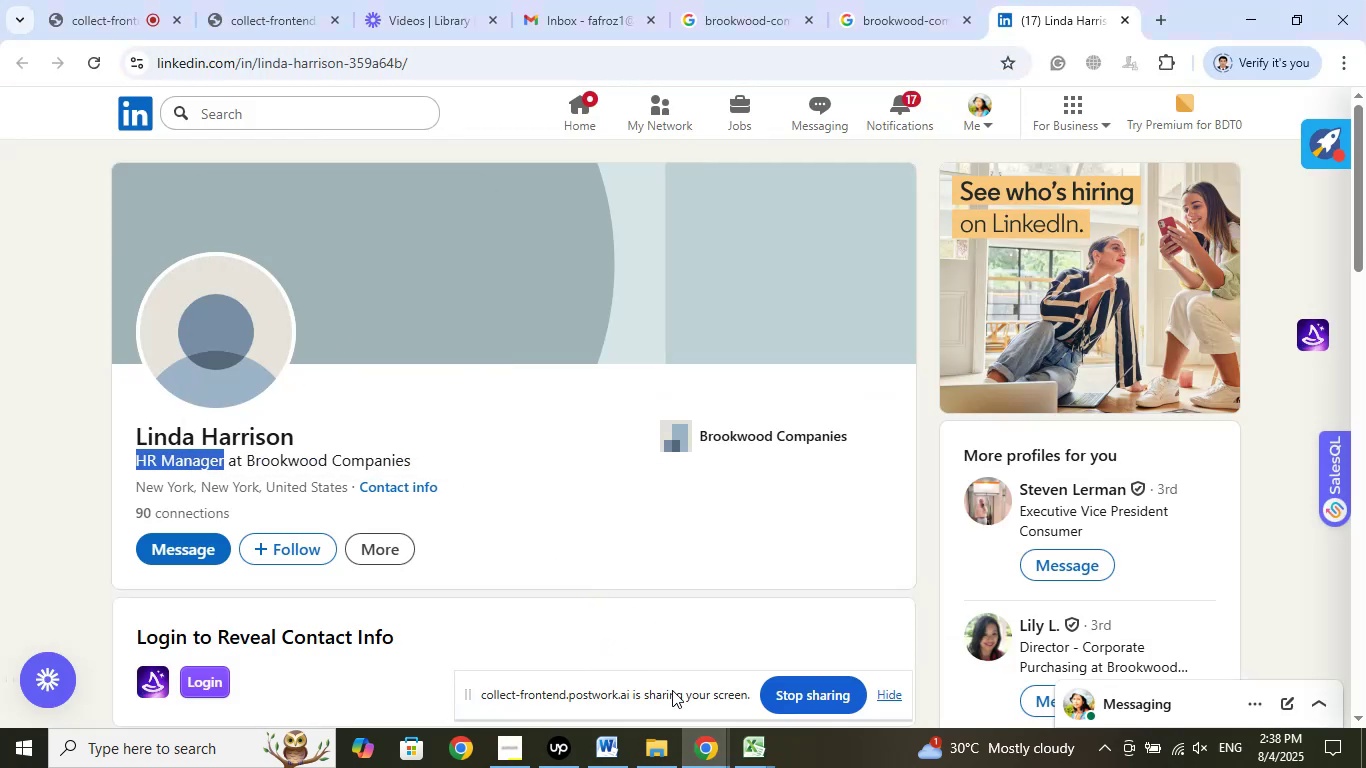 
left_click([766, 751])
 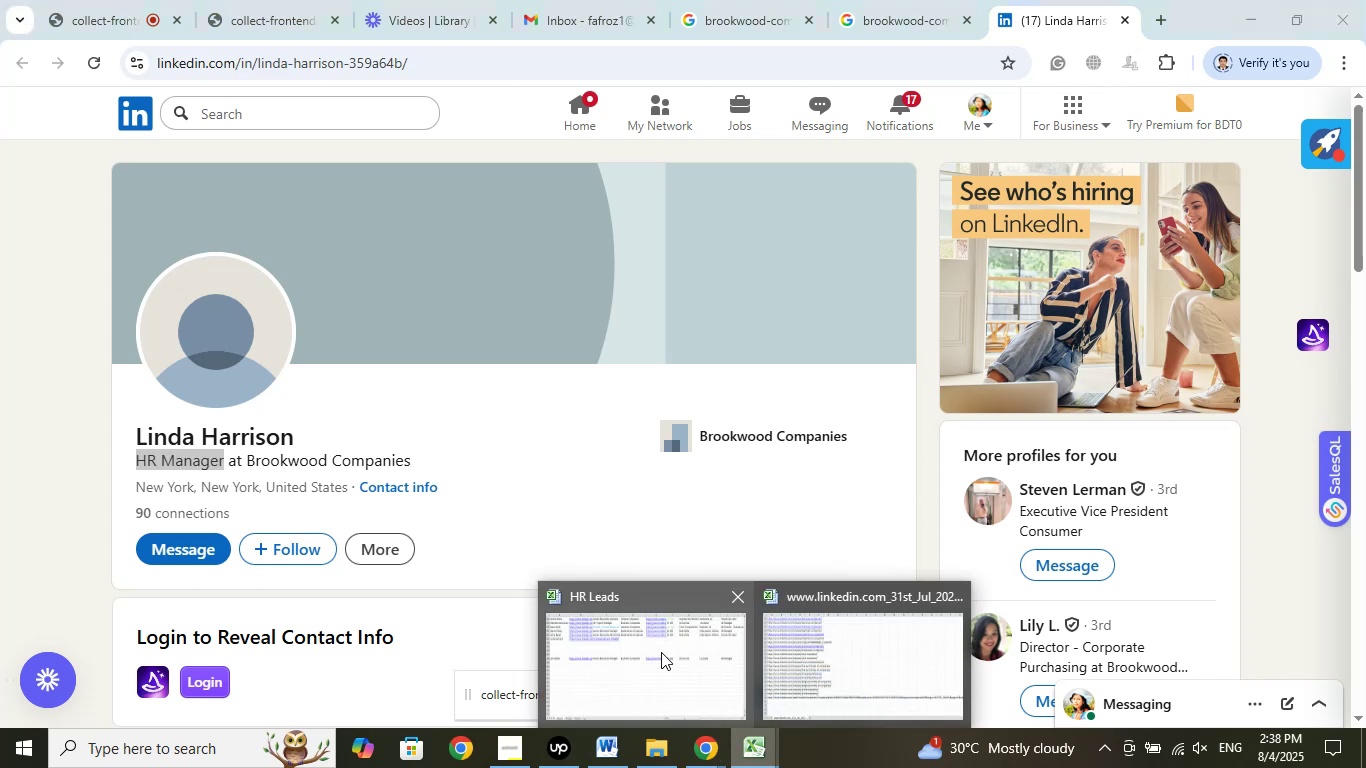 
left_click([661, 652])
 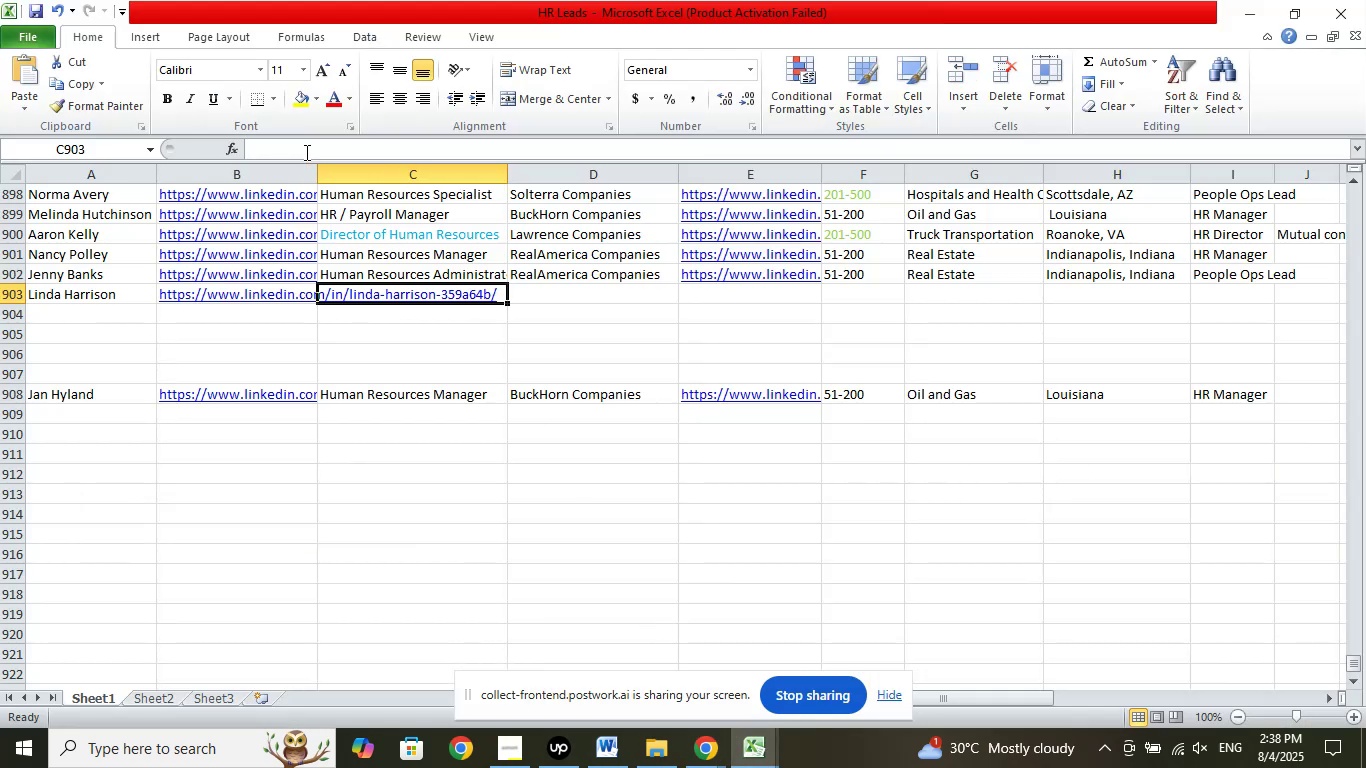 
left_click([296, 145])
 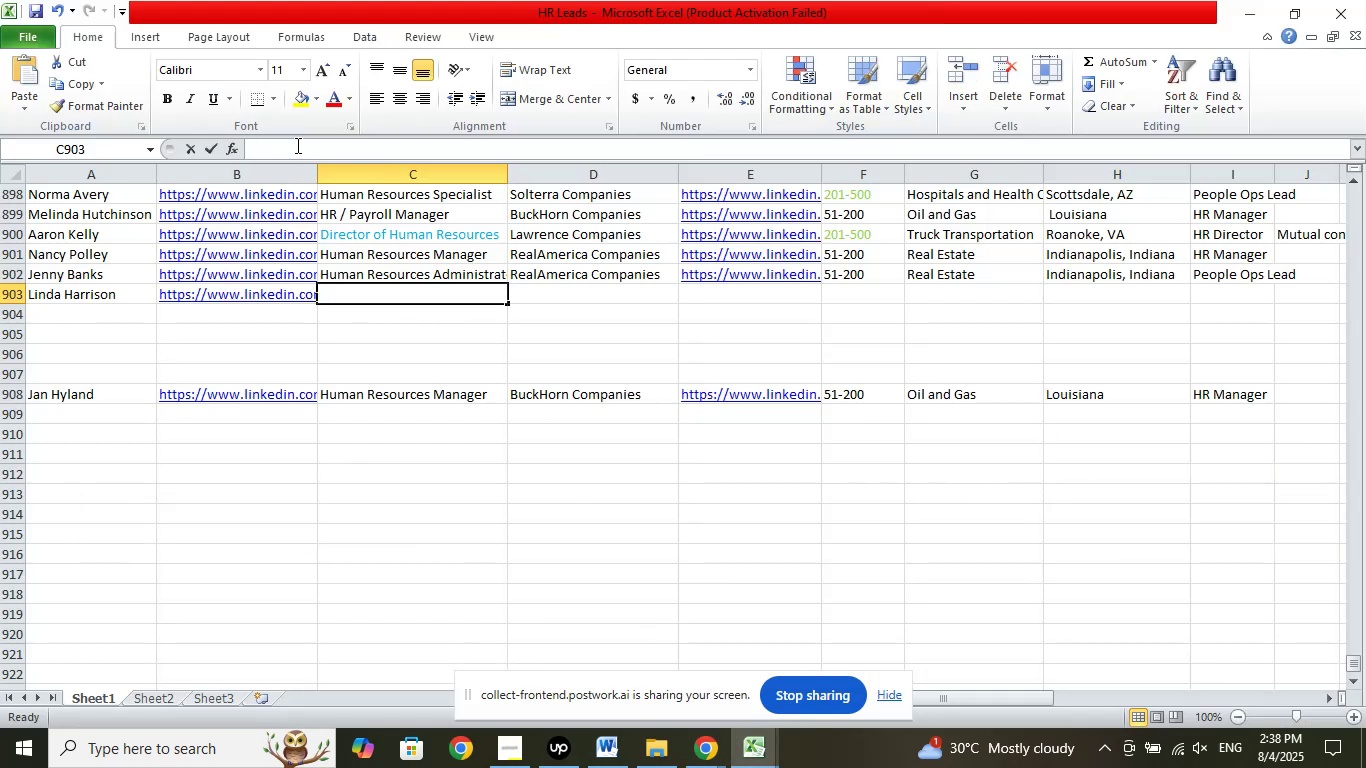 
right_click([296, 145])
 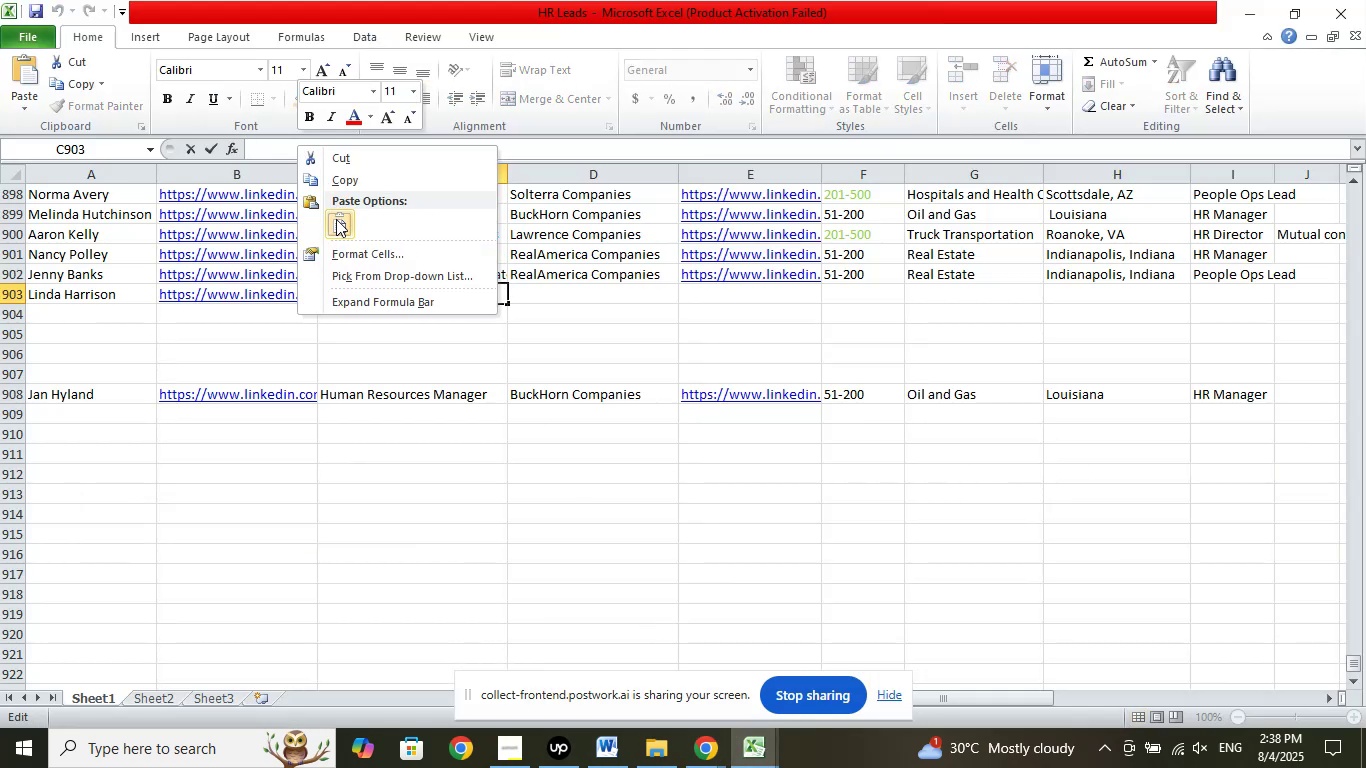 
left_click([336, 219])
 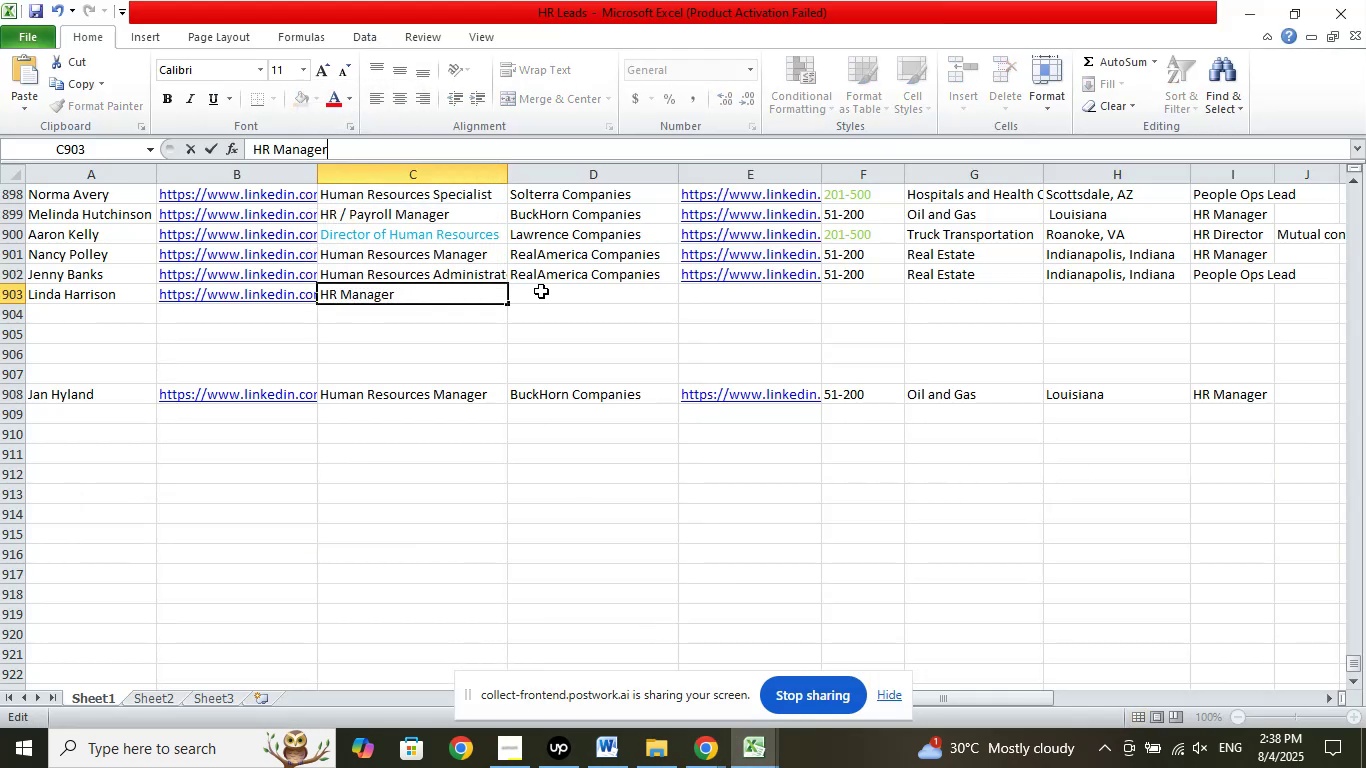 
left_click([541, 291])
 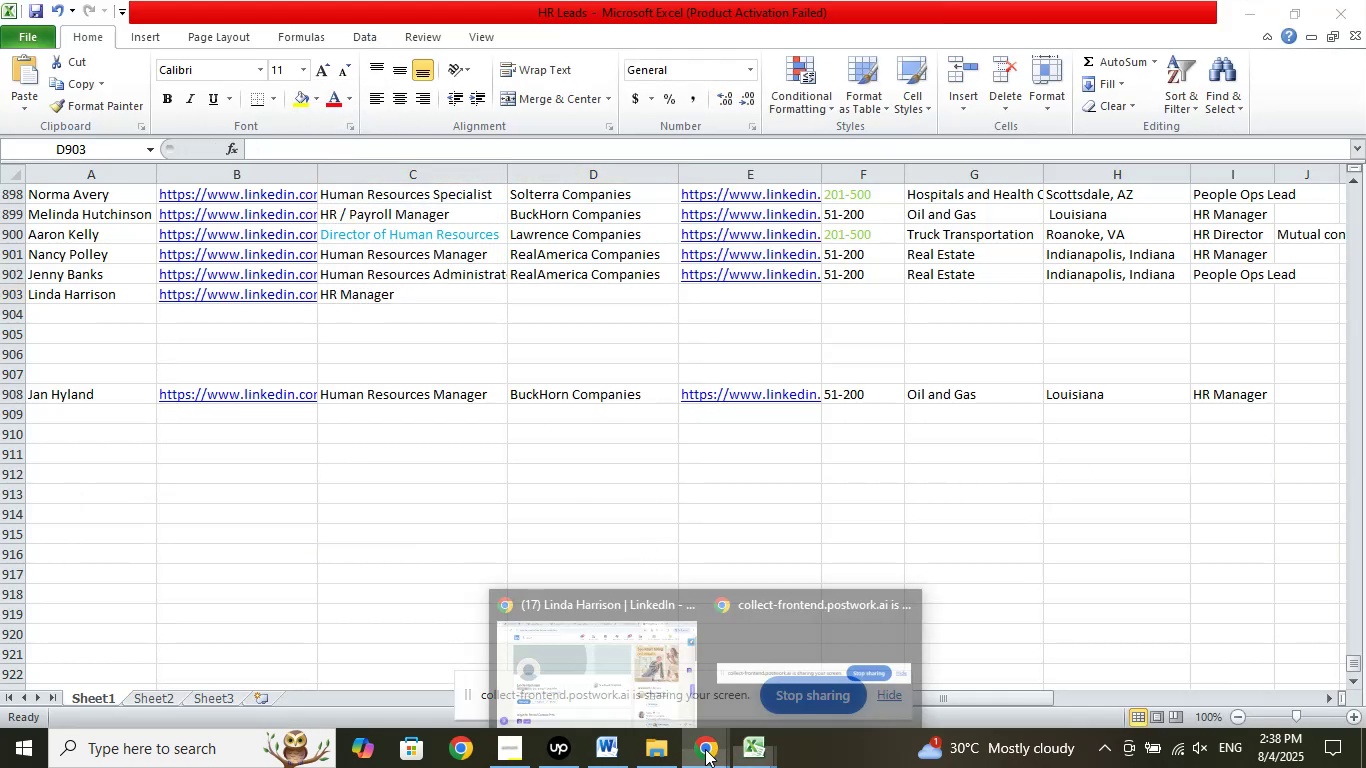 
left_click([604, 664])
 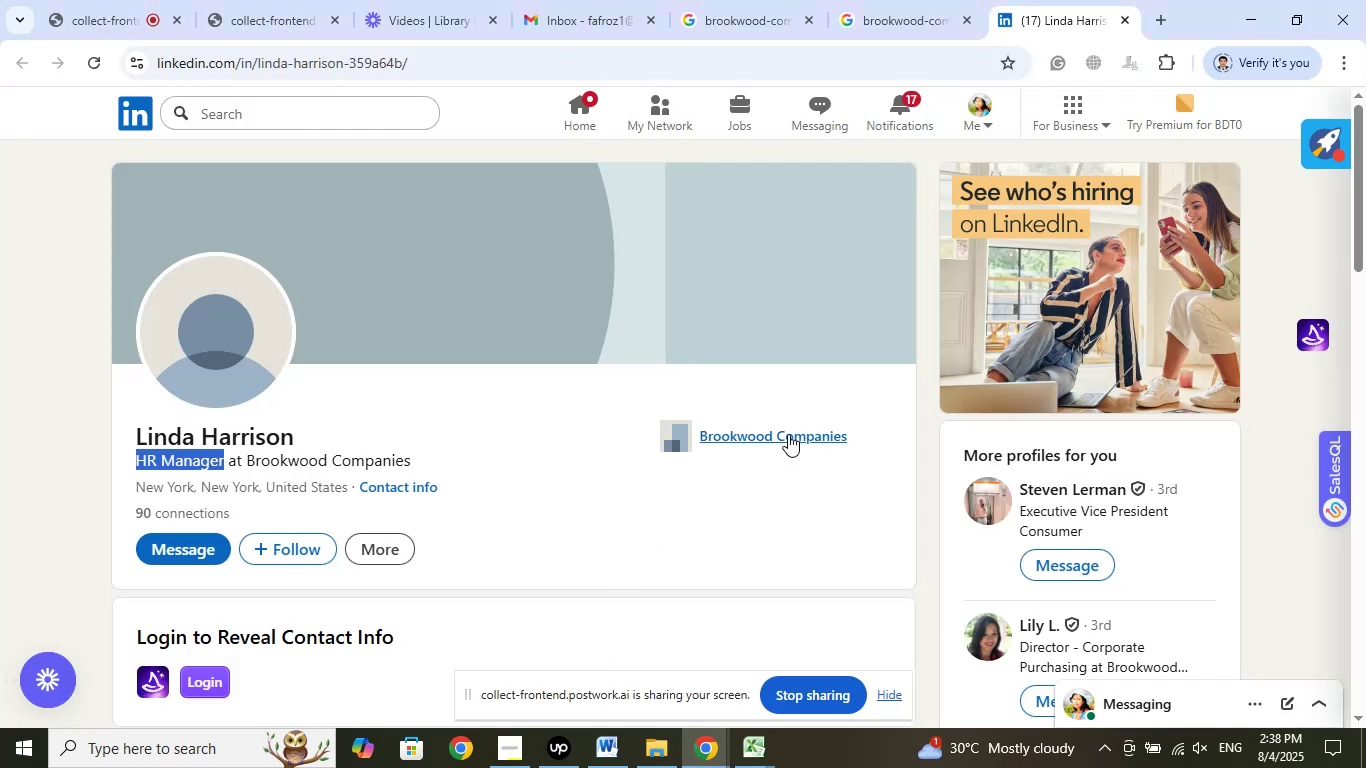 
left_click([788, 434])
 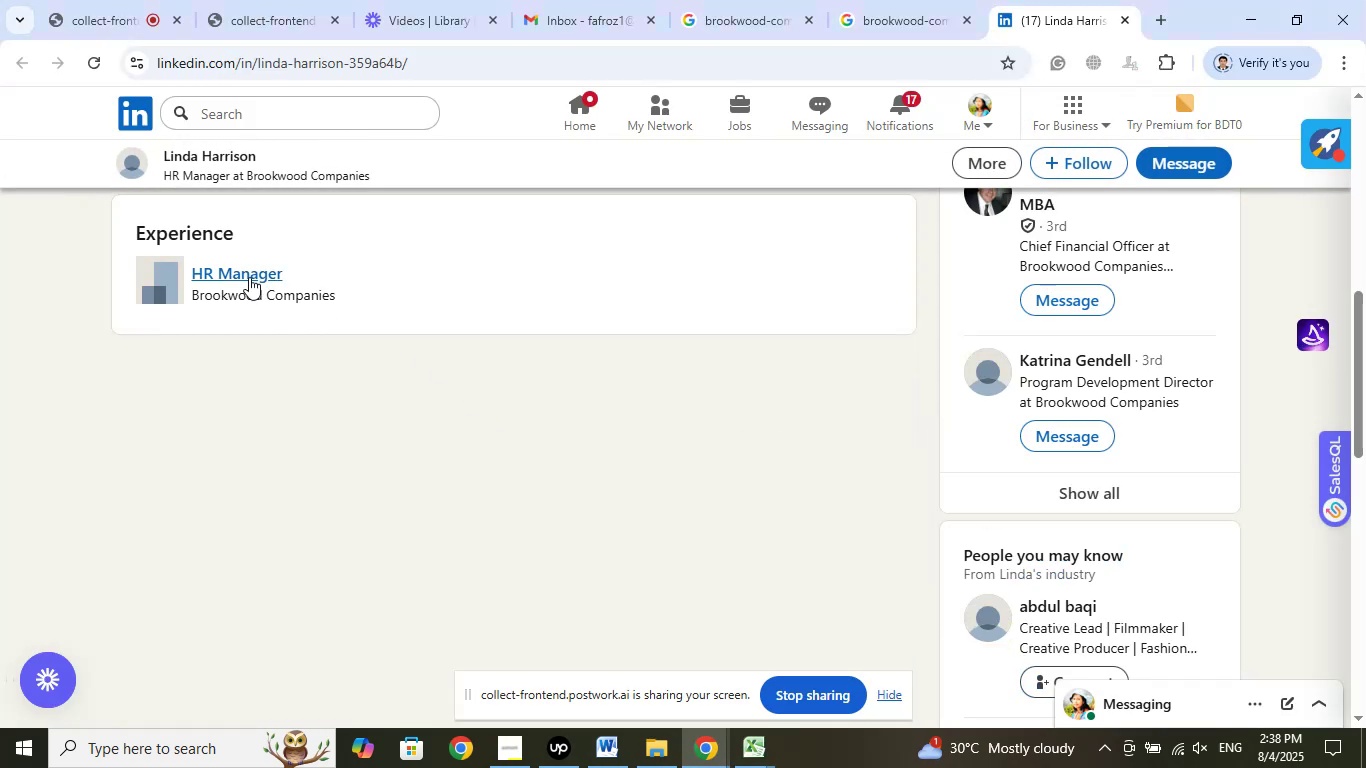 
right_click([249, 277])
 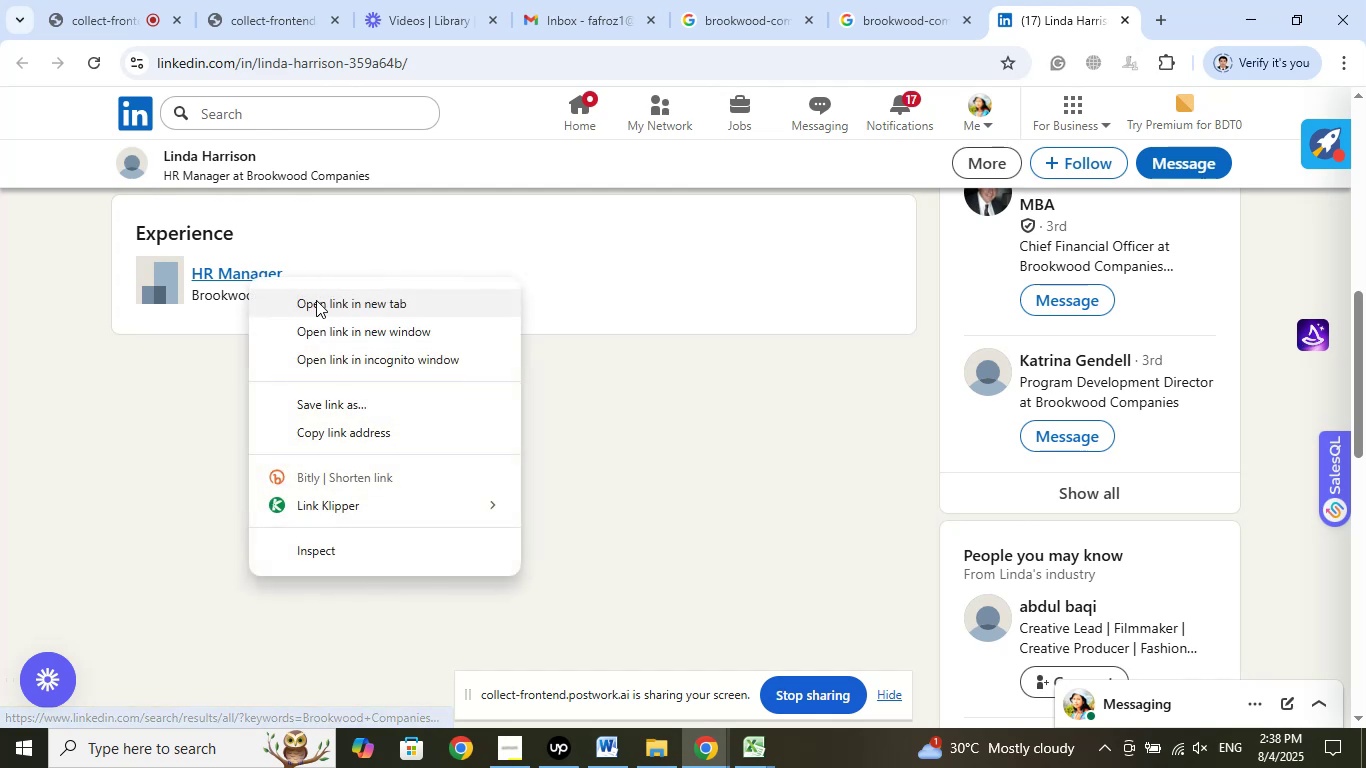 
left_click([316, 300])
 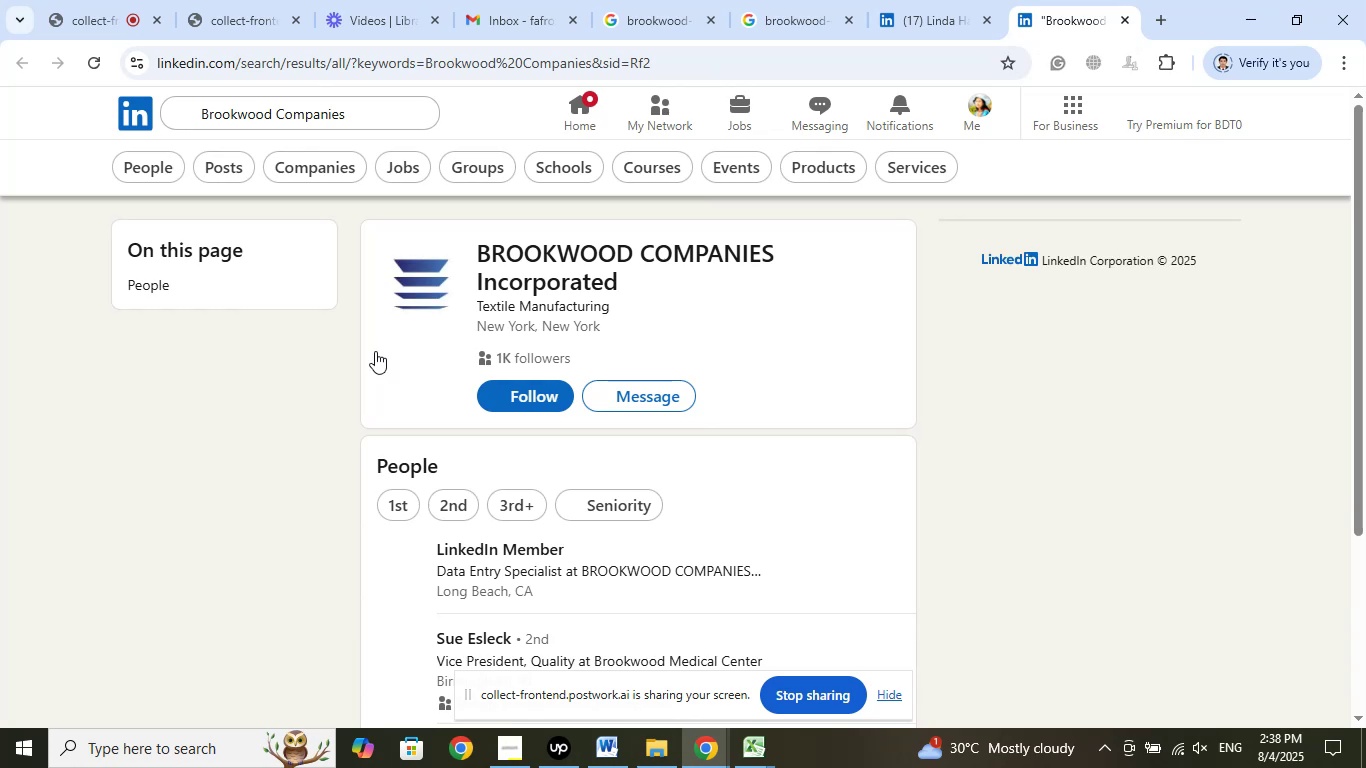 
wait(14.25)
 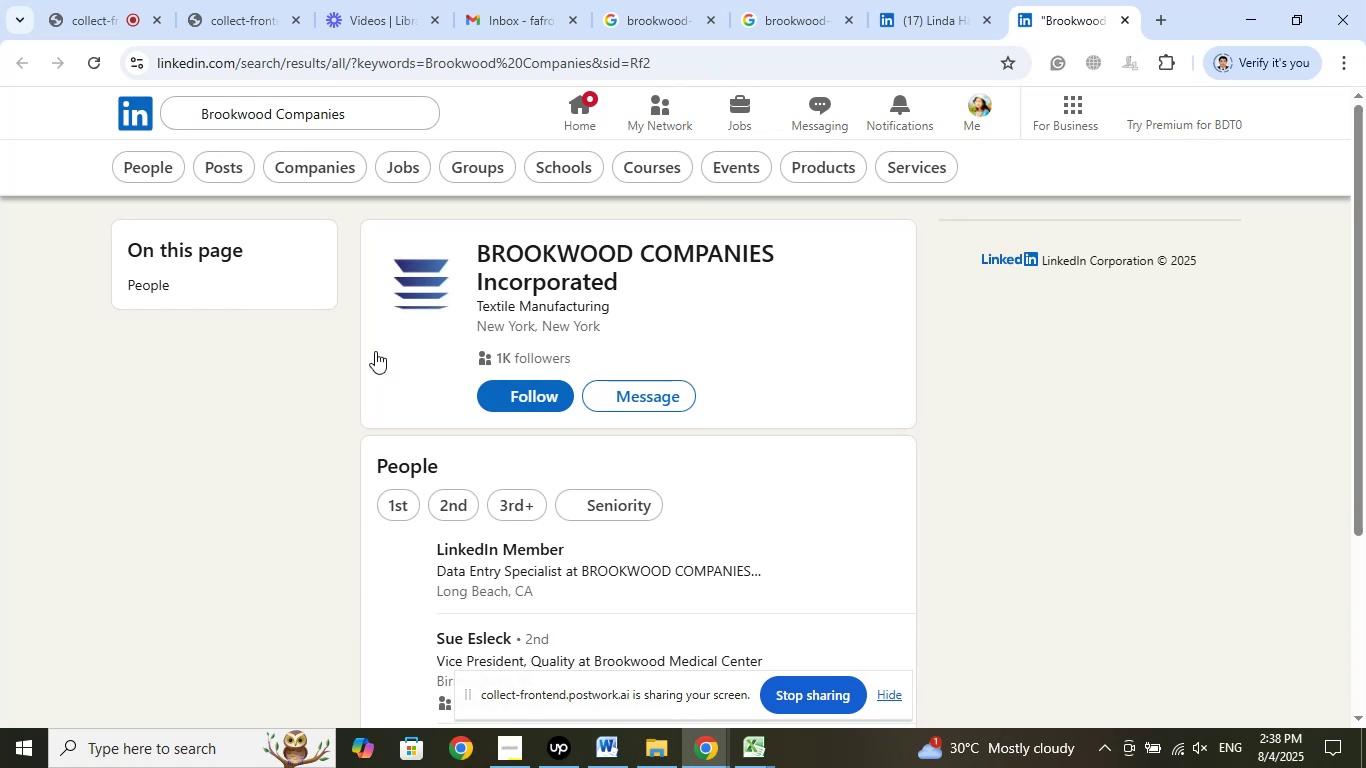 
left_click([557, 274])
 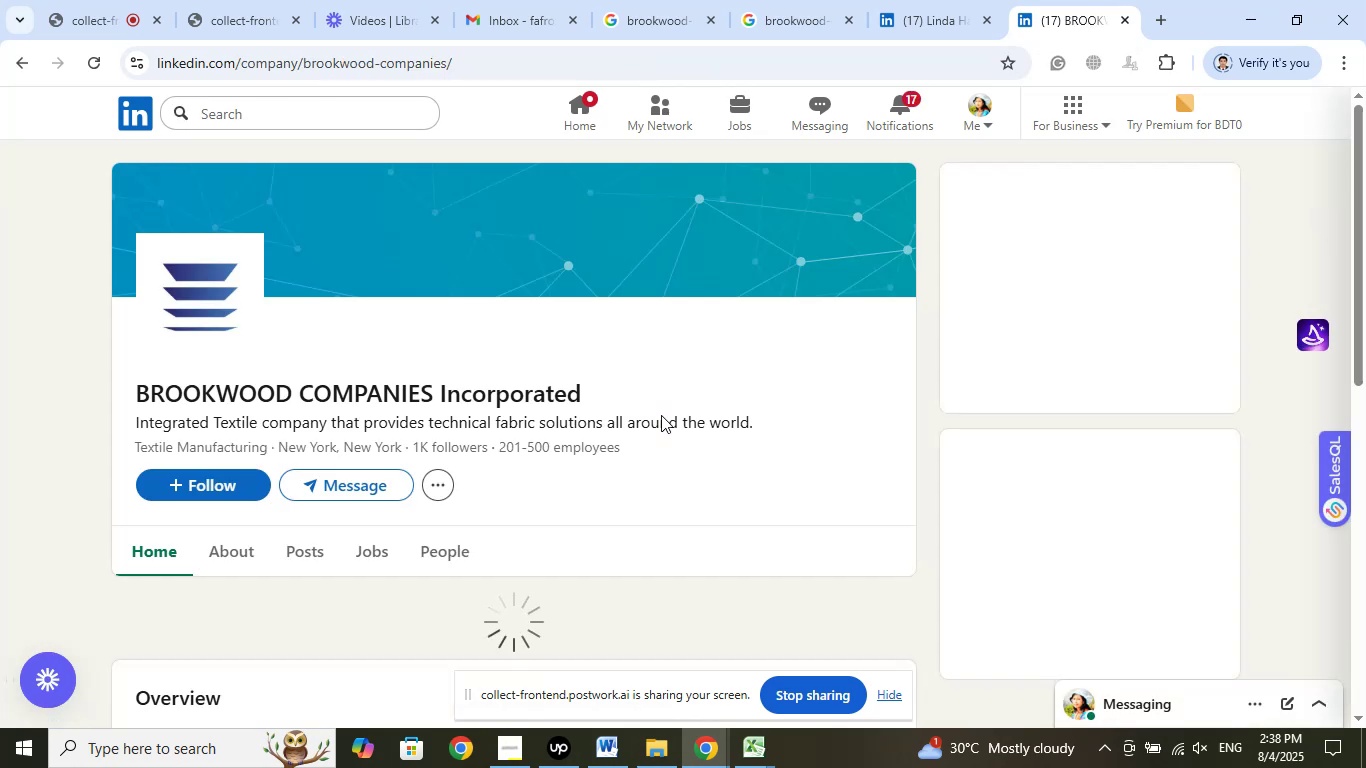 
left_click_drag(start_coordinate=[137, 395], to_coordinate=[598, 388])
 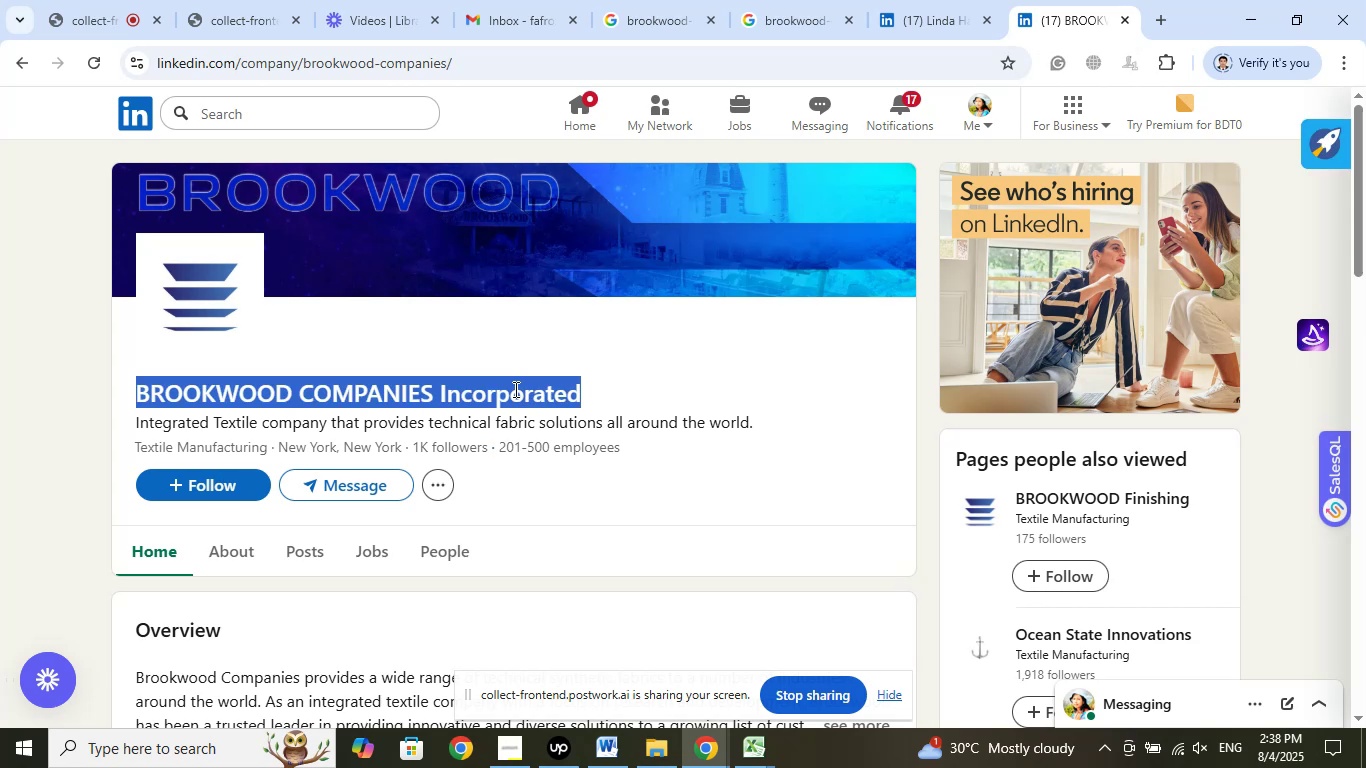 
right_click([514, 389])
 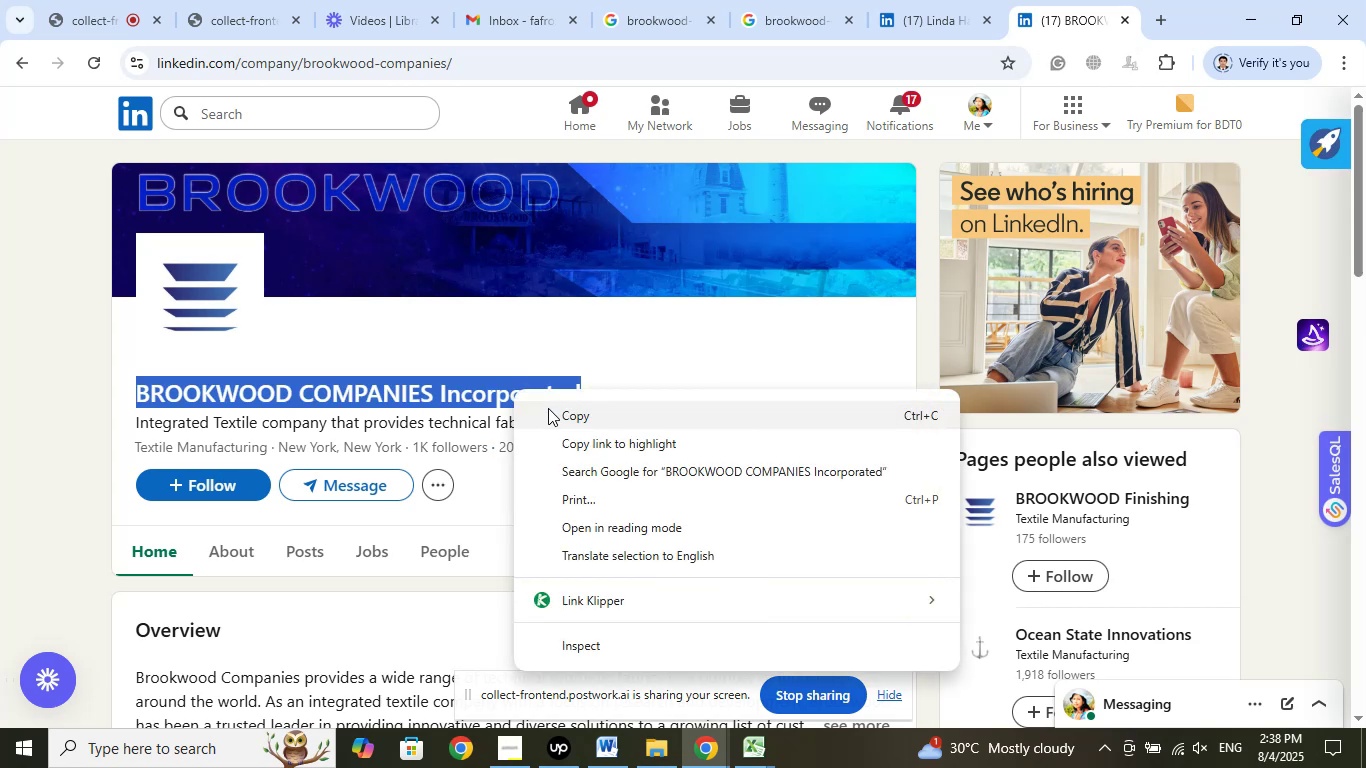 
left_click_drag(start_coordinate=[548, 408], to_coordinate=[551, 413])
 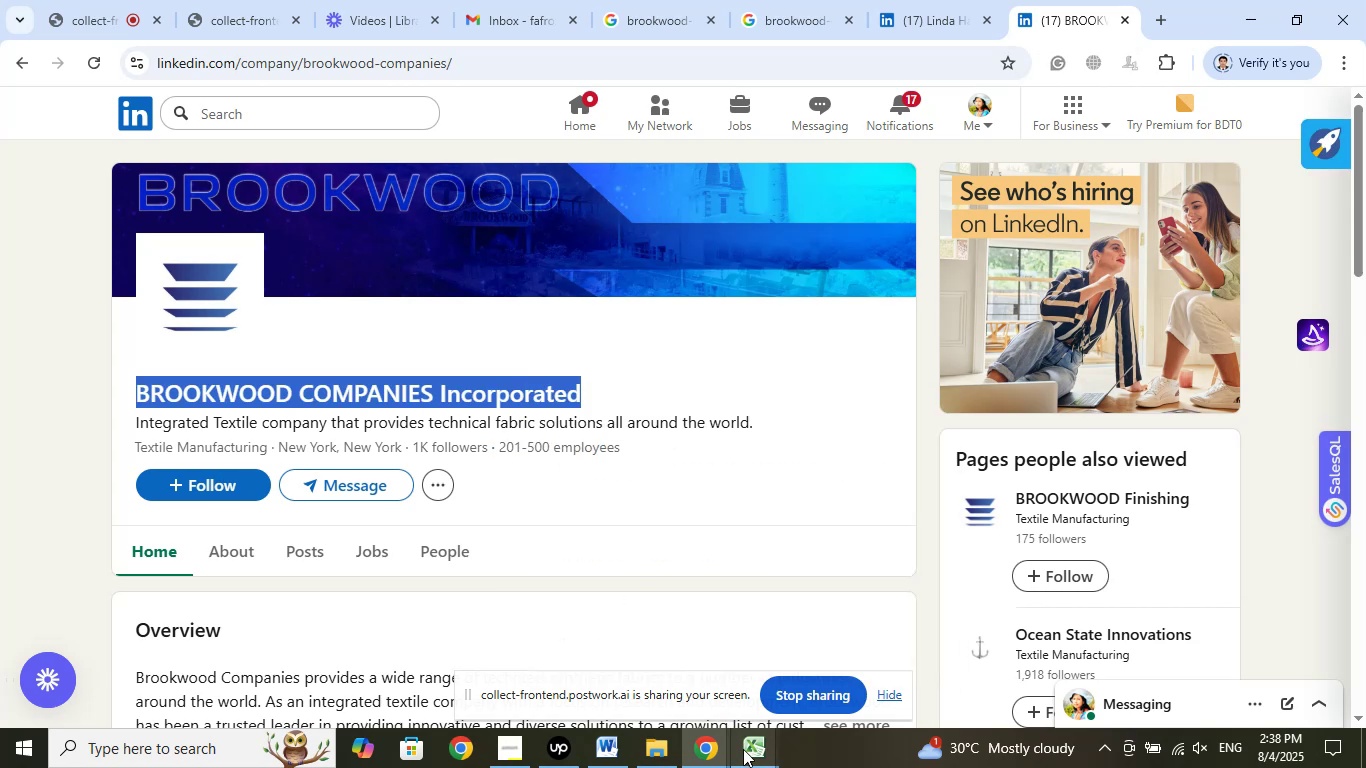 
left_click([743, 749])
 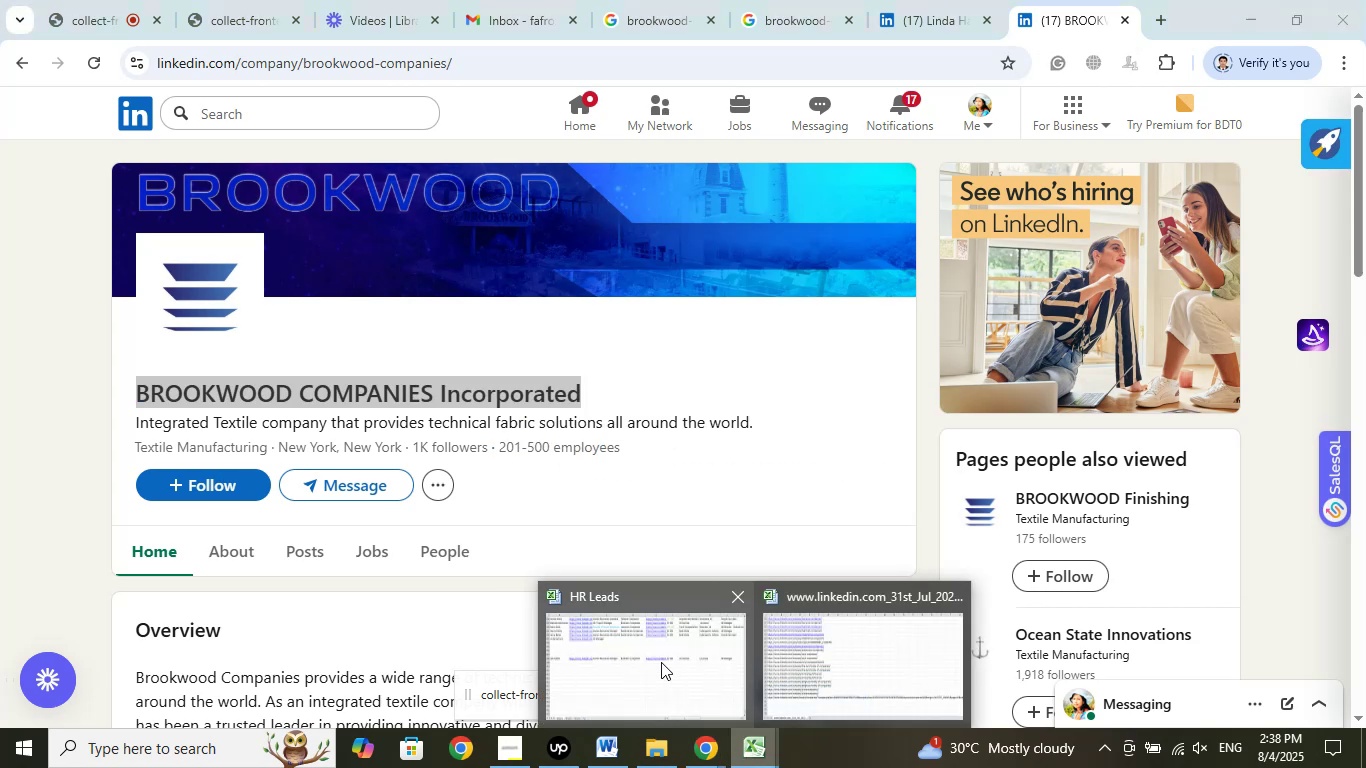 
left_click([661, 662])
 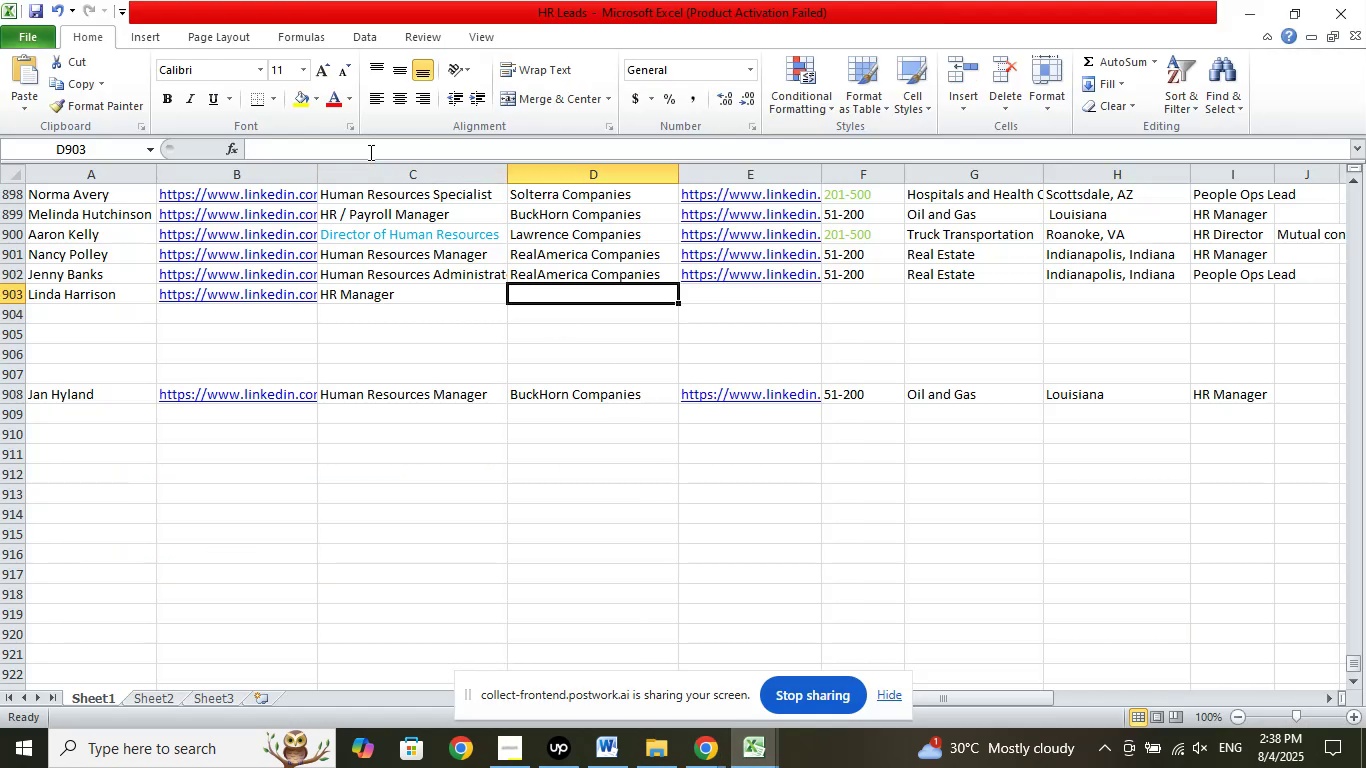 
left_click([349, 154])
 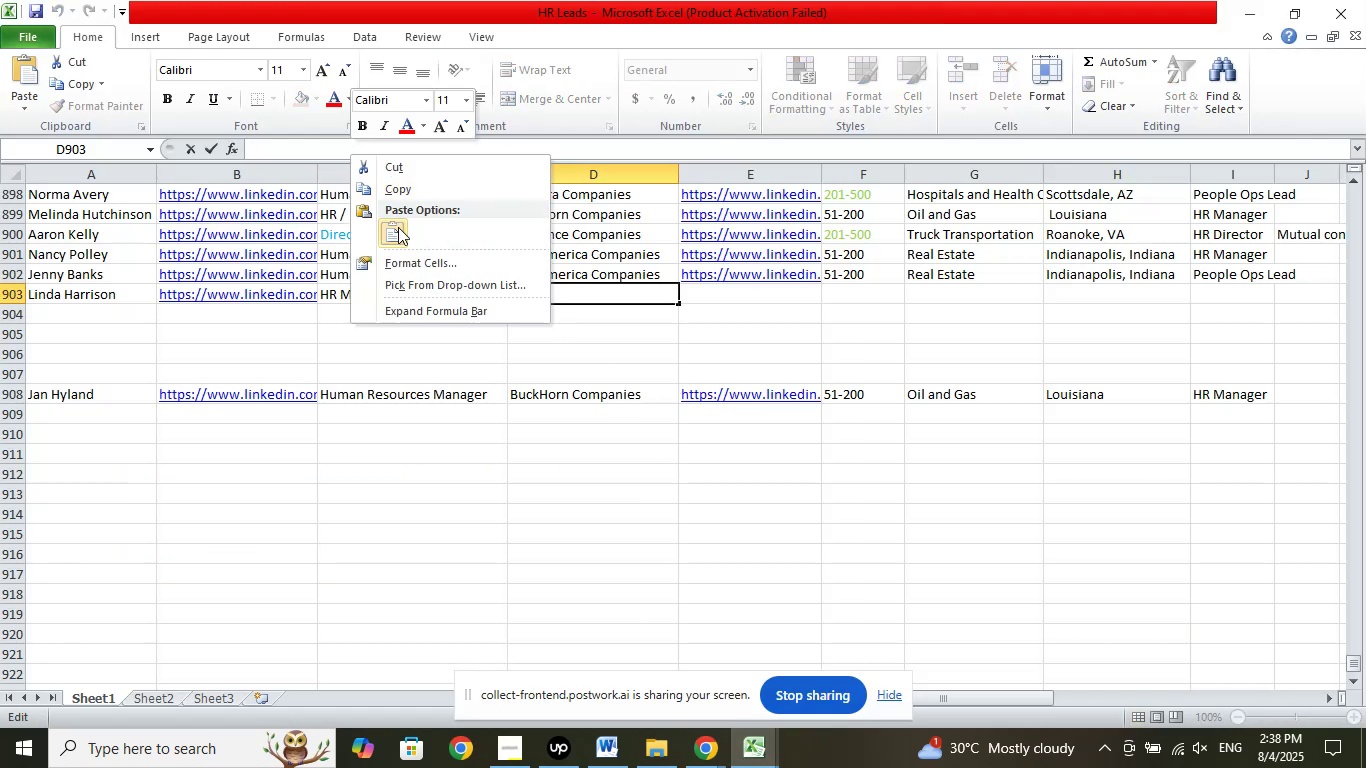 
left_click([396, 231])
 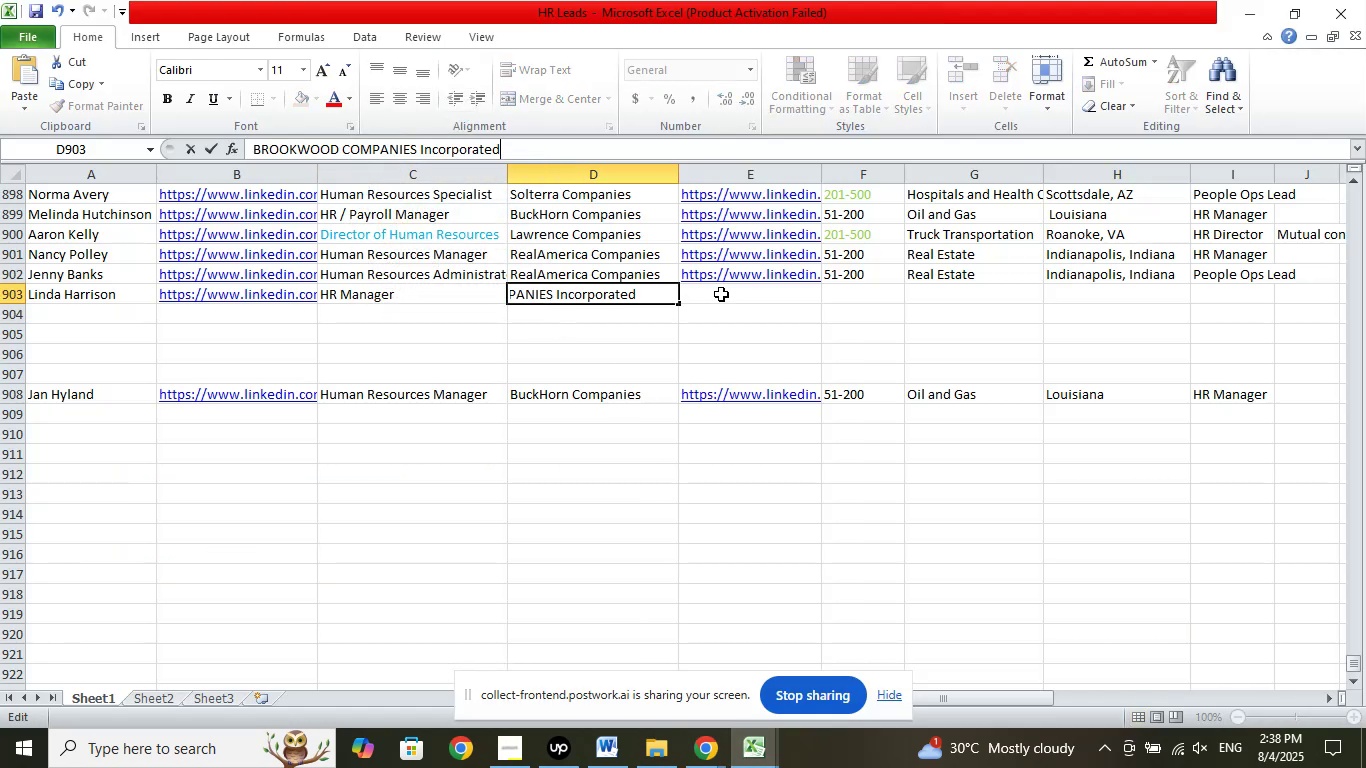 
left_click([721, 294])
 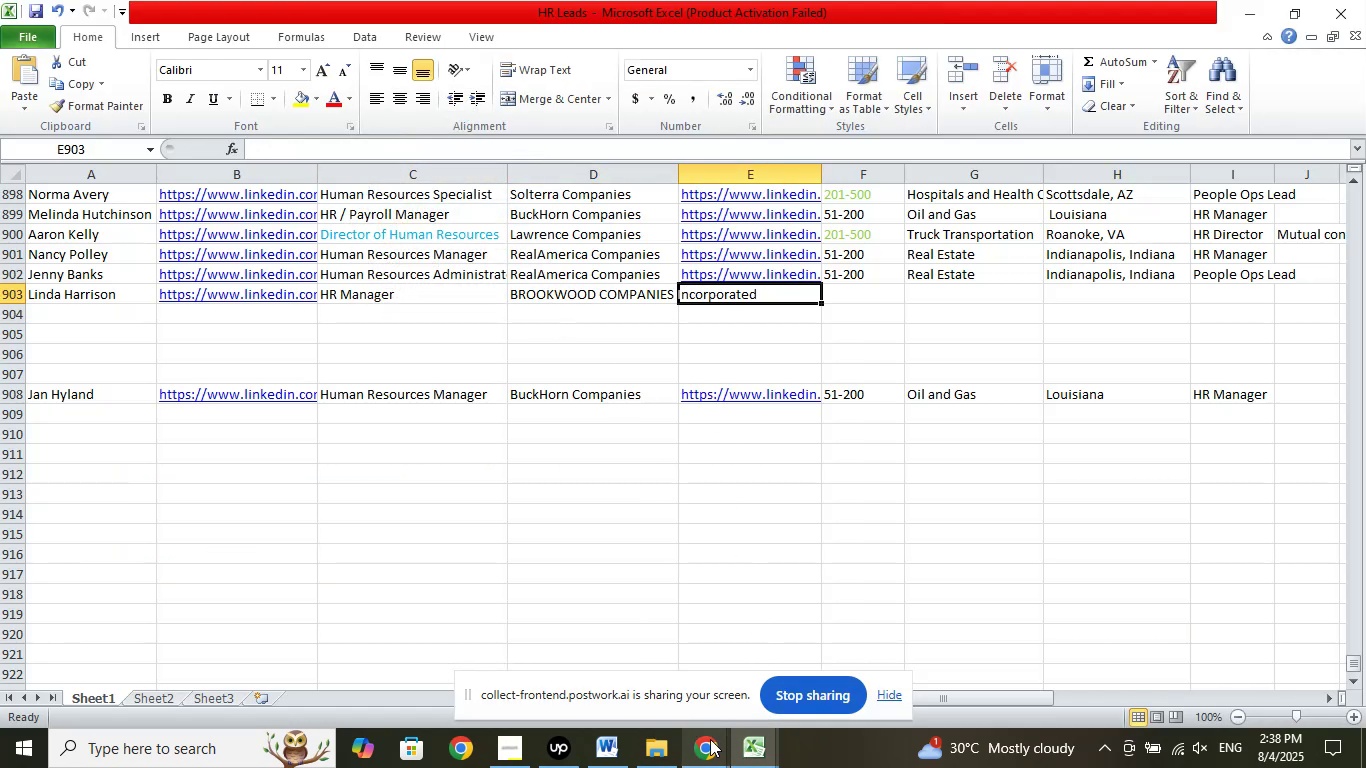 
left_click([706, 752])
 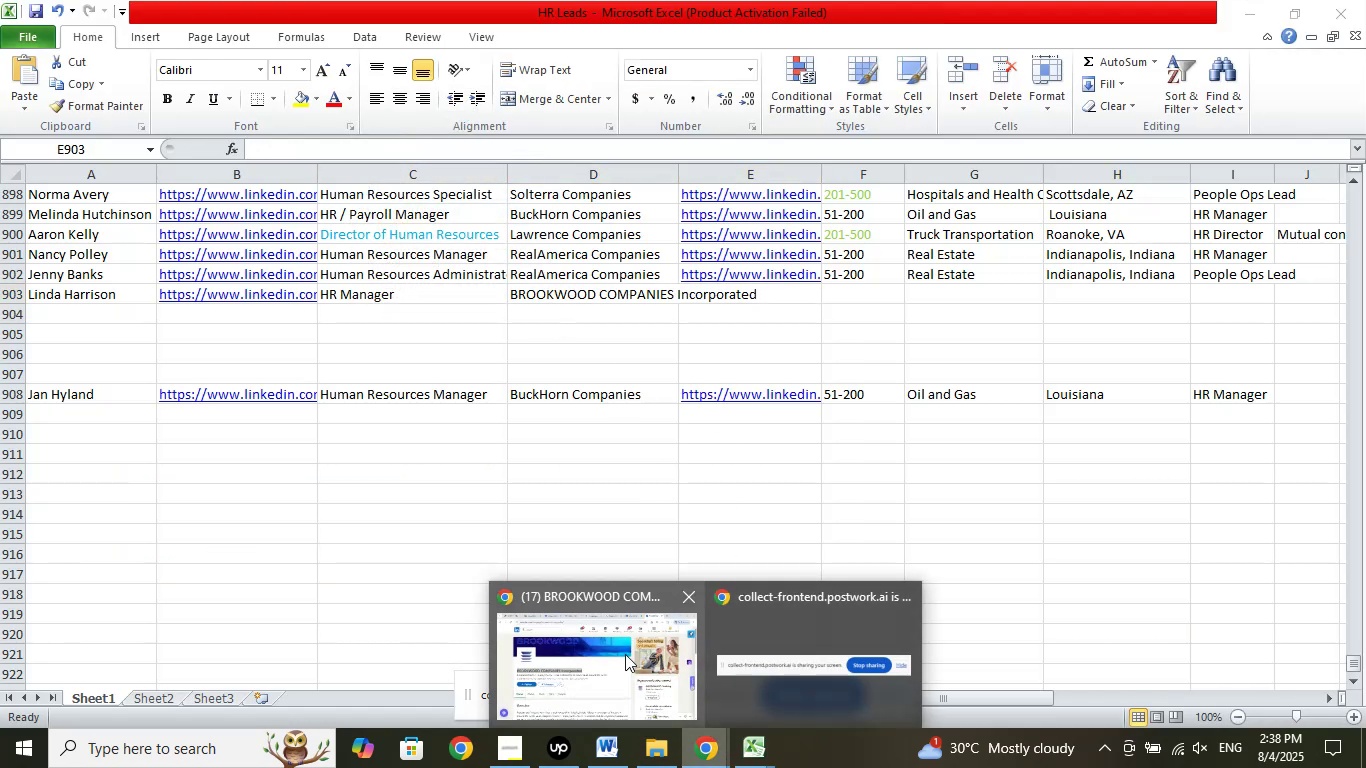 
left_click([625, 654])
 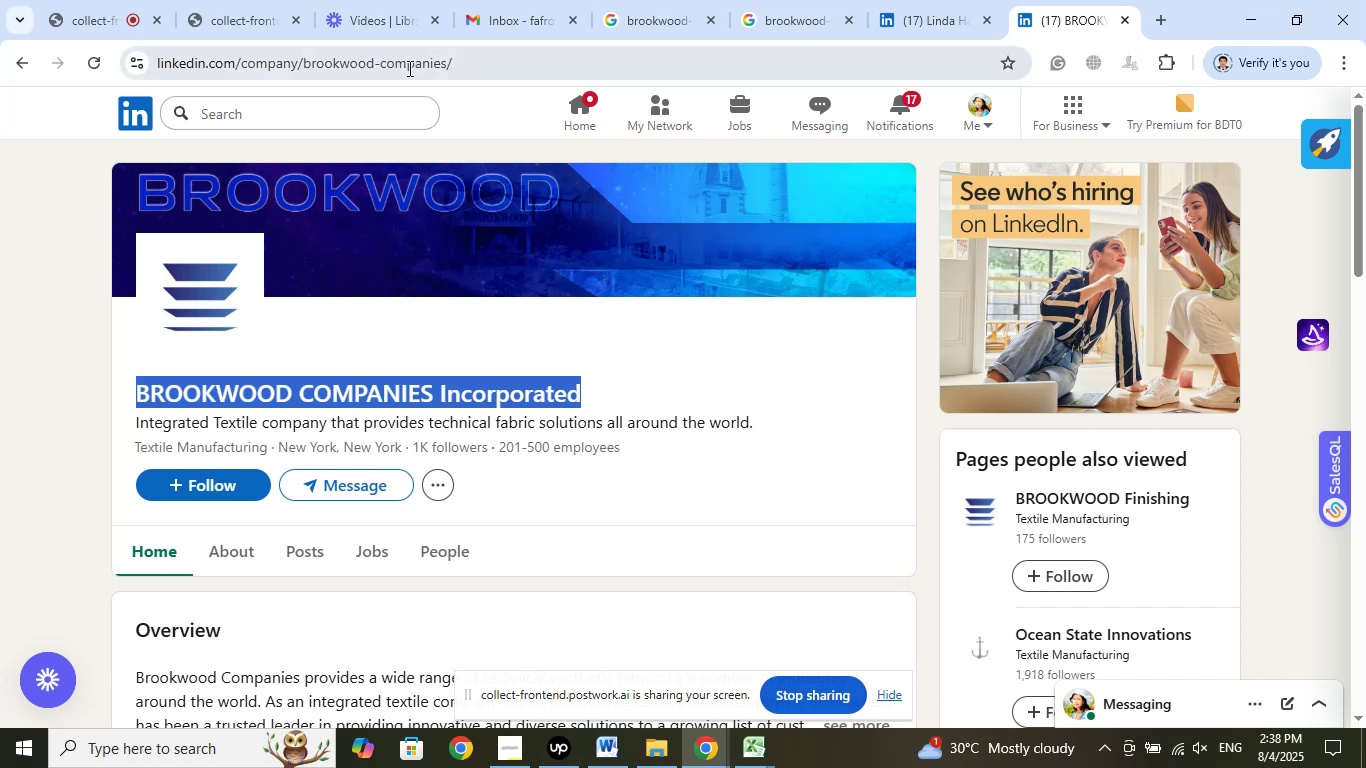 
left_click([400, 61])
 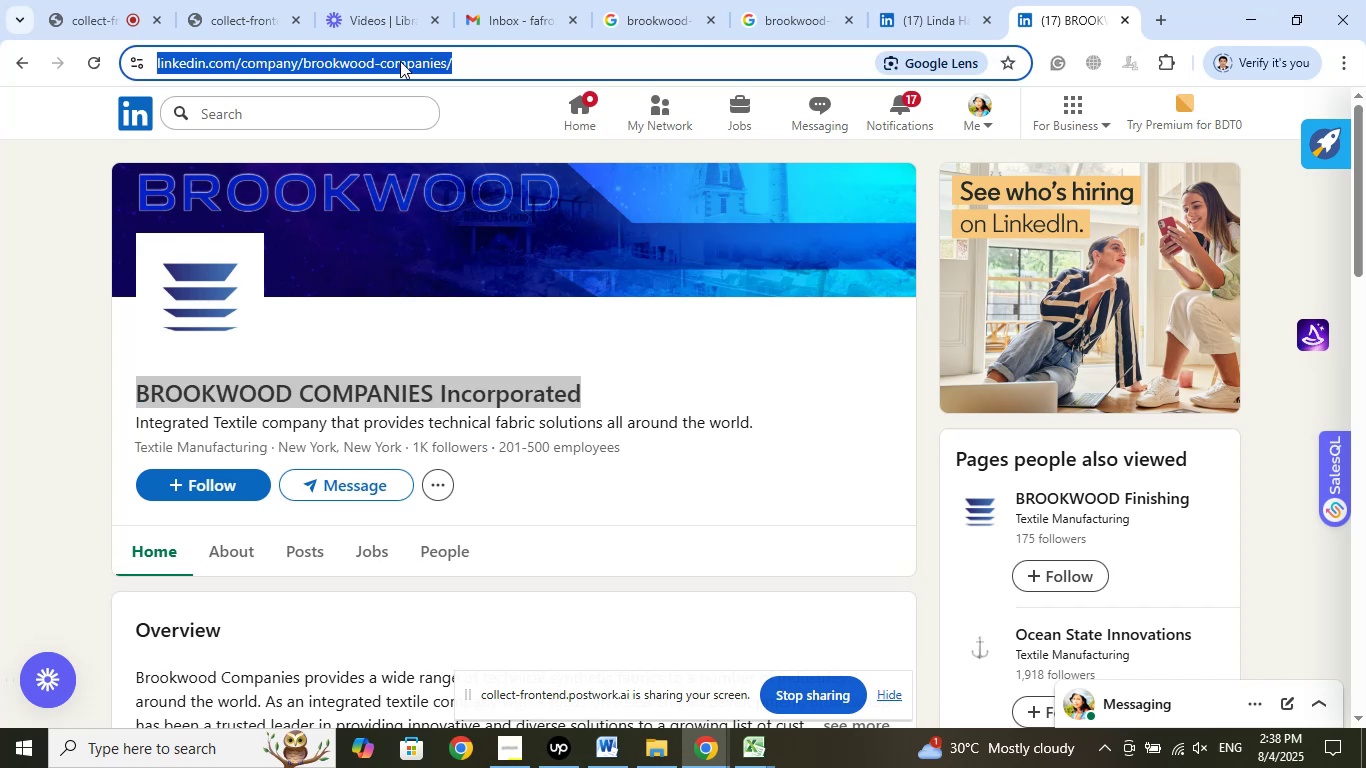 
right_click([400, 61])
 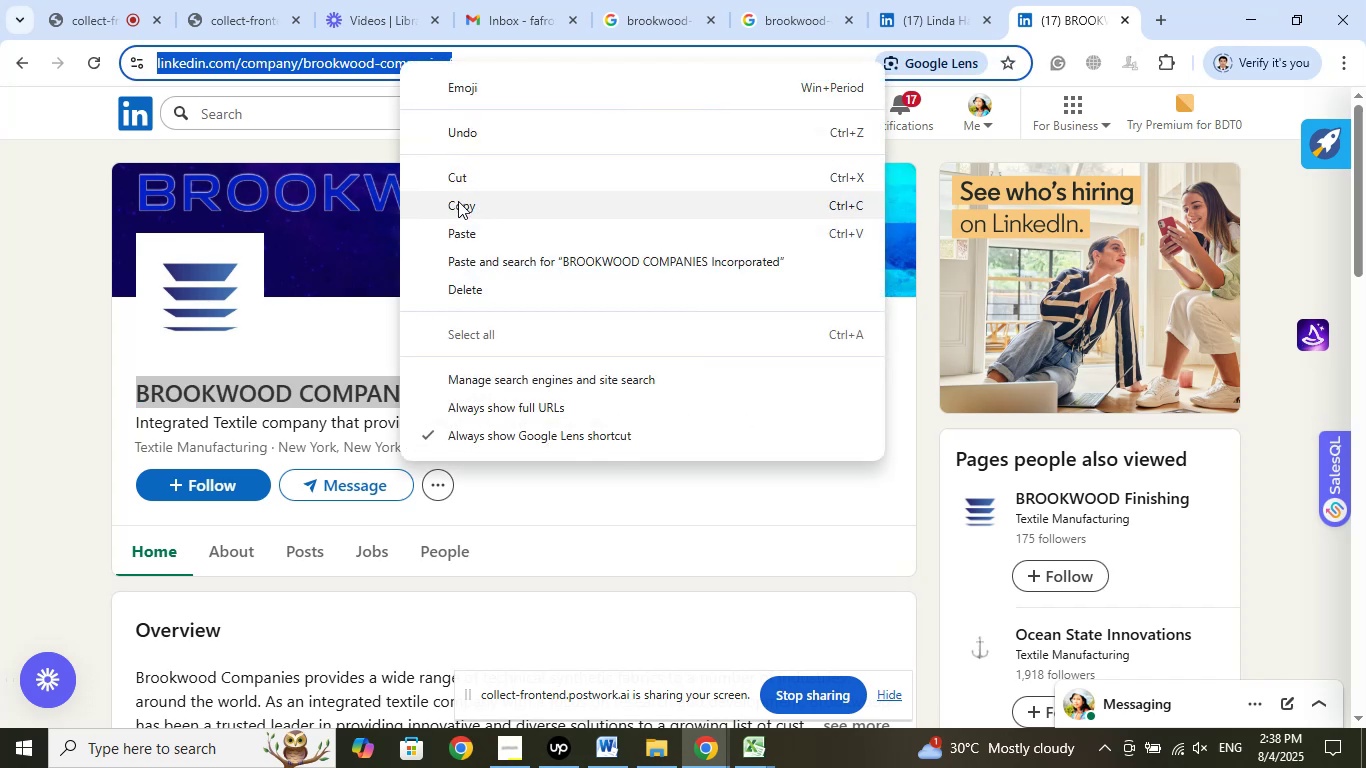 
left_click([458, 203])
 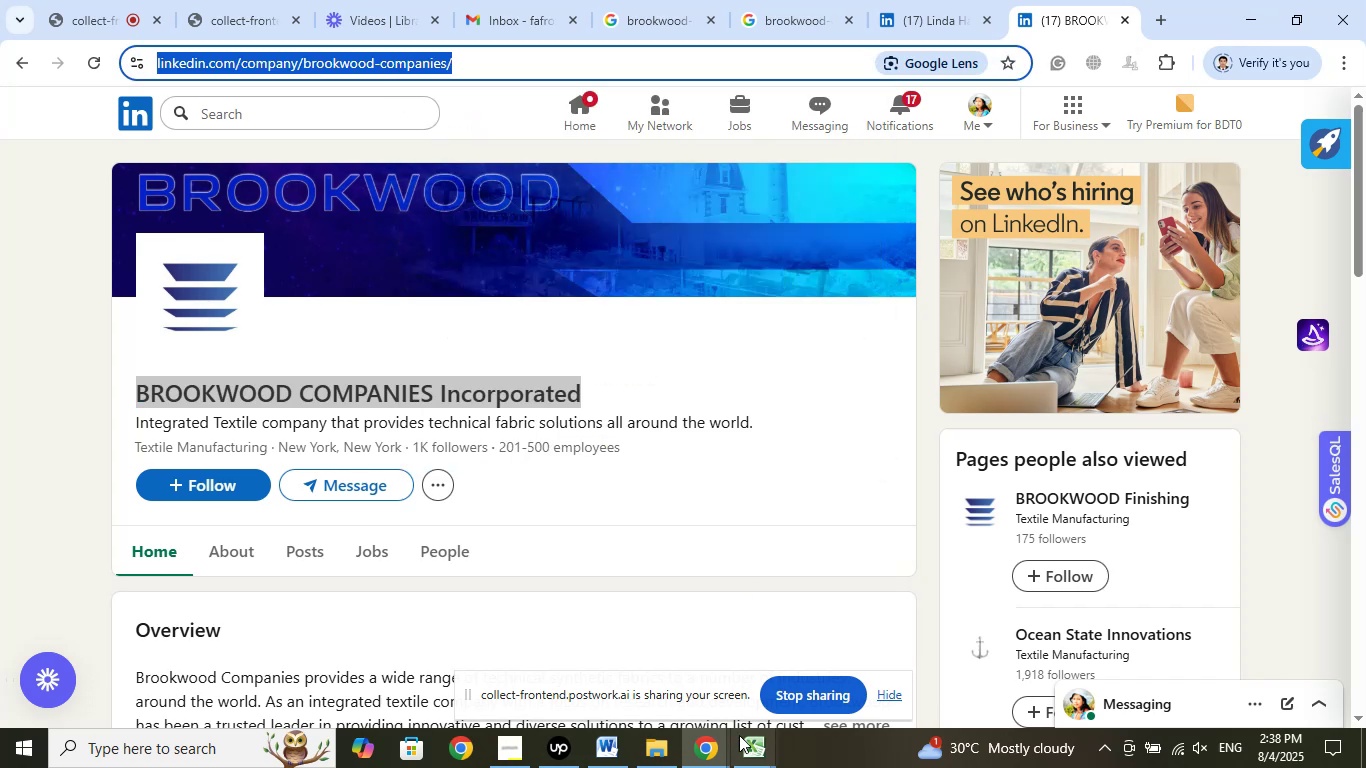 
left_click([739, 736])
 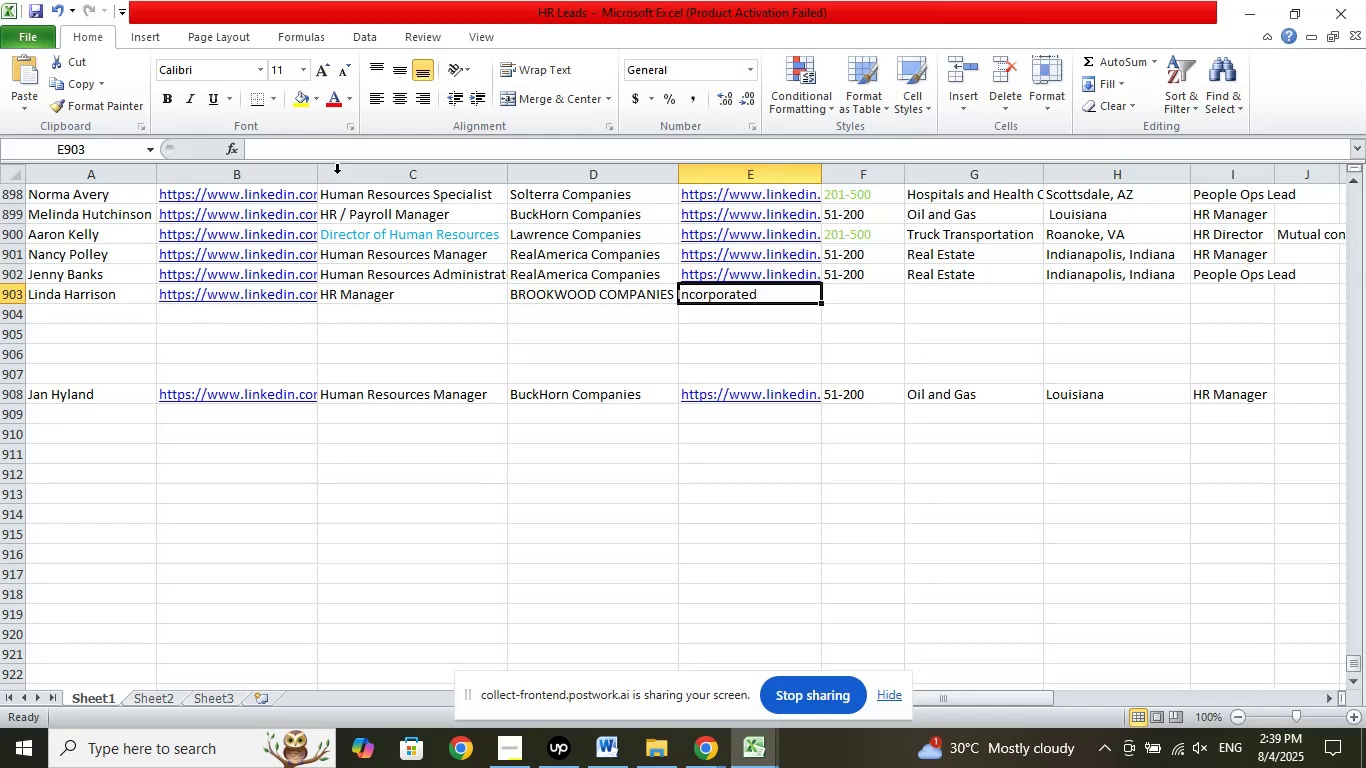 
left_click([305, 142])
 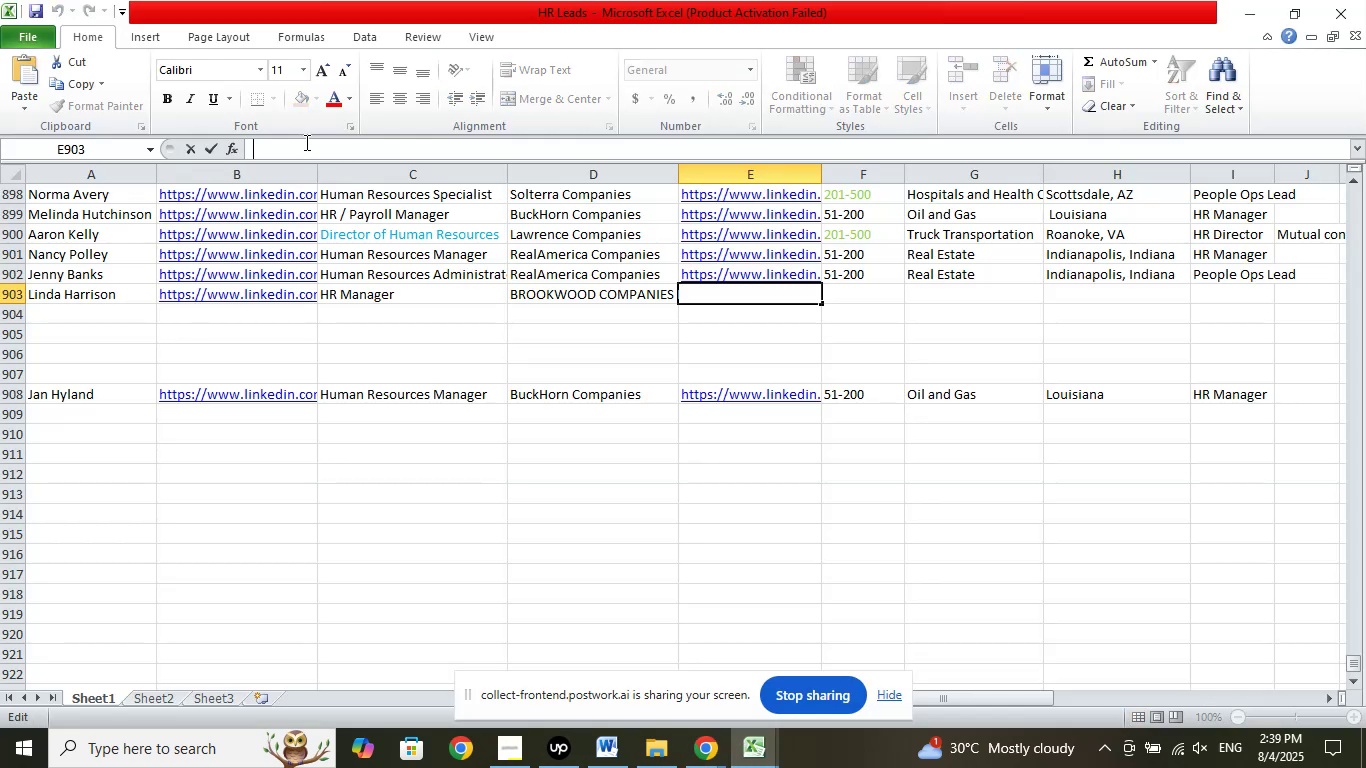 
right_click([305, 142])
 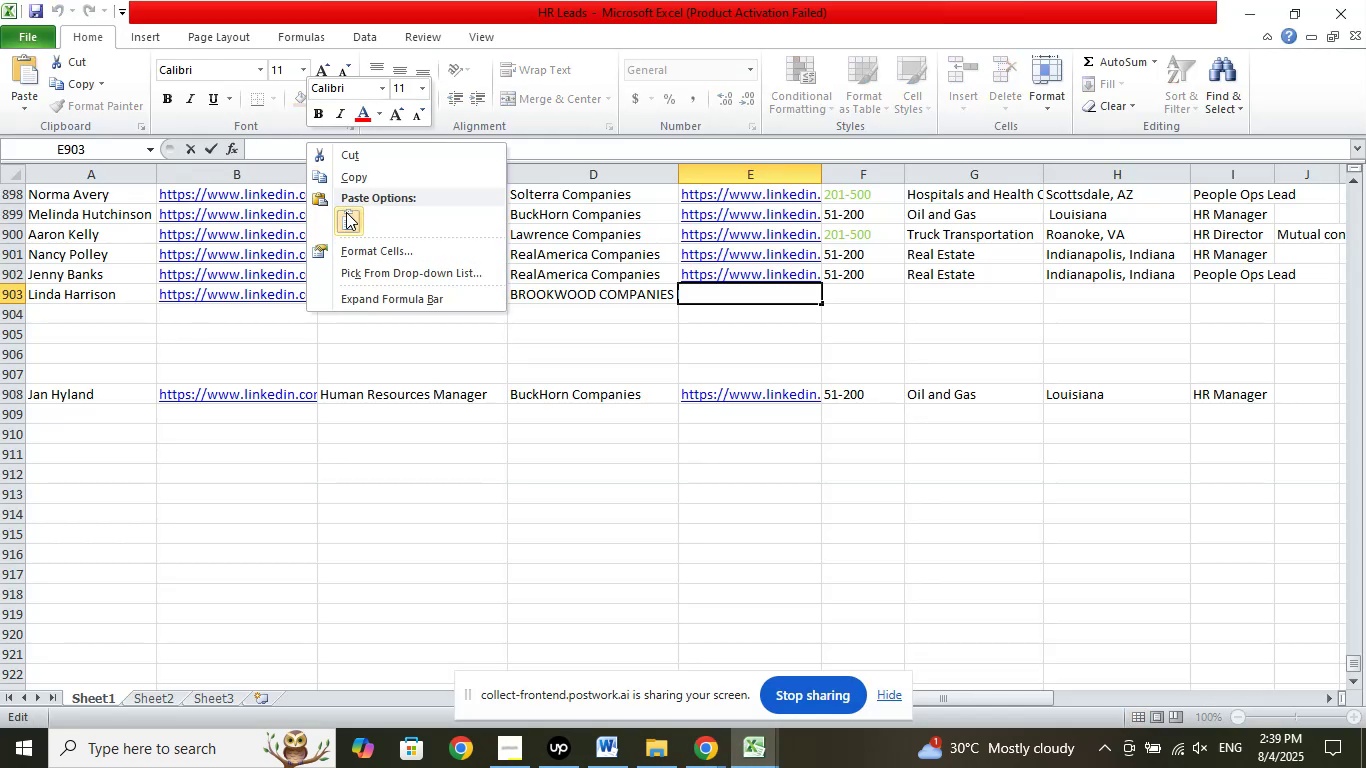 
left_click([346, 212])
 